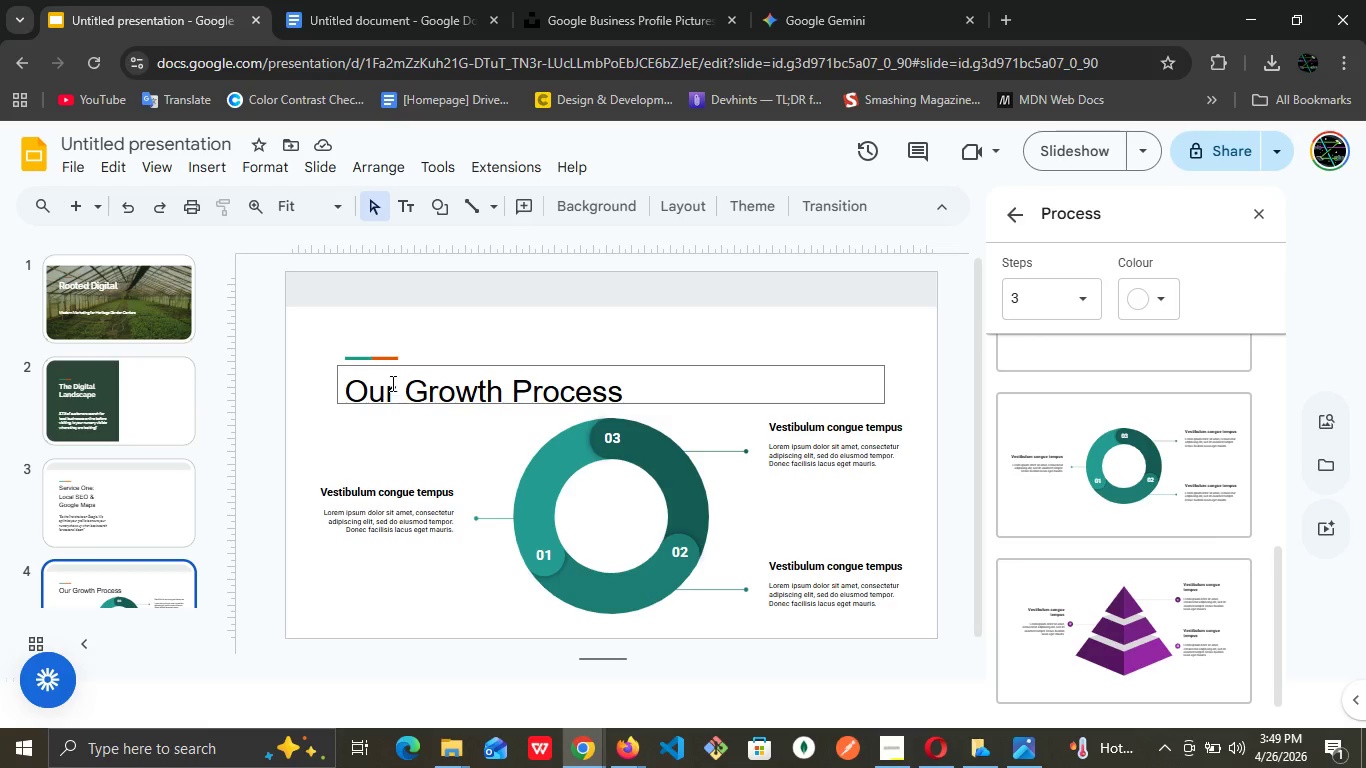 
double_click([391, 383])
 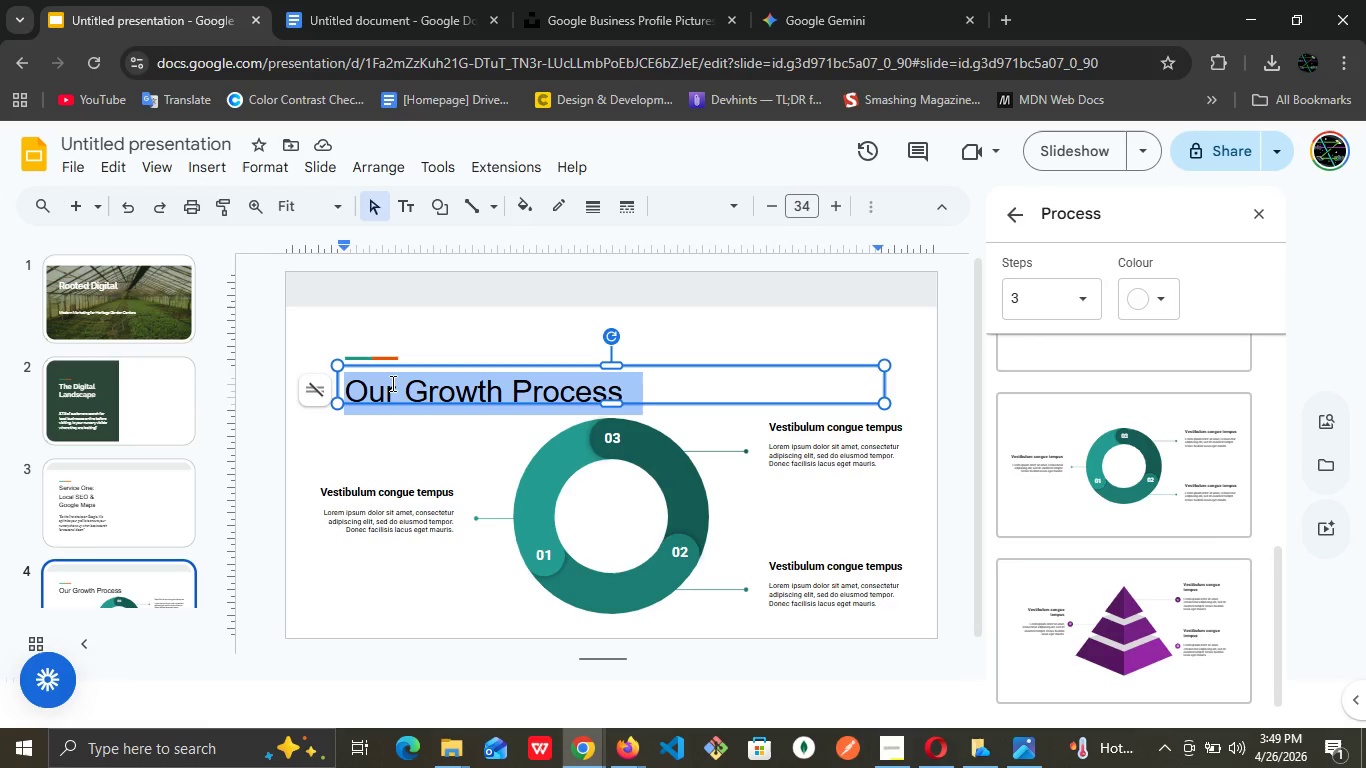 
triple_click([391, 383])
 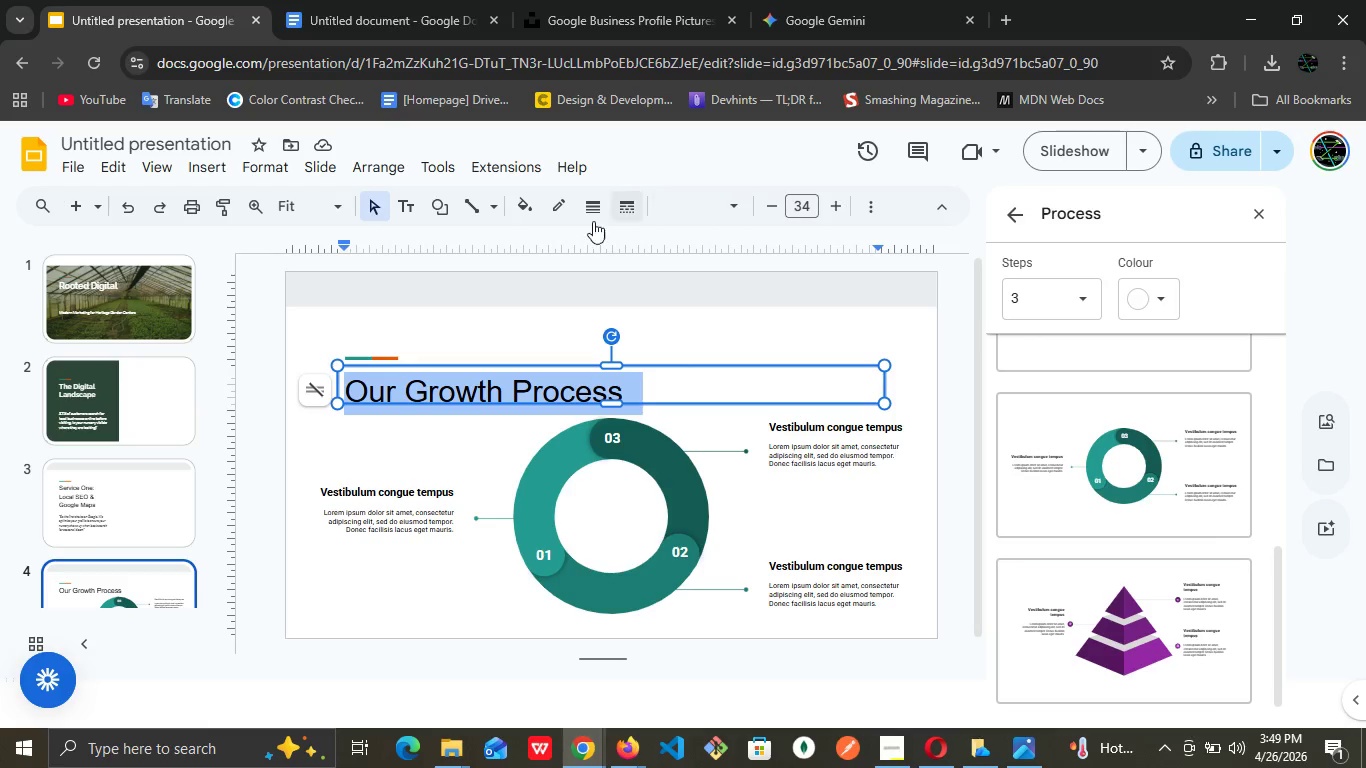 
mouse_move([323, 215])
 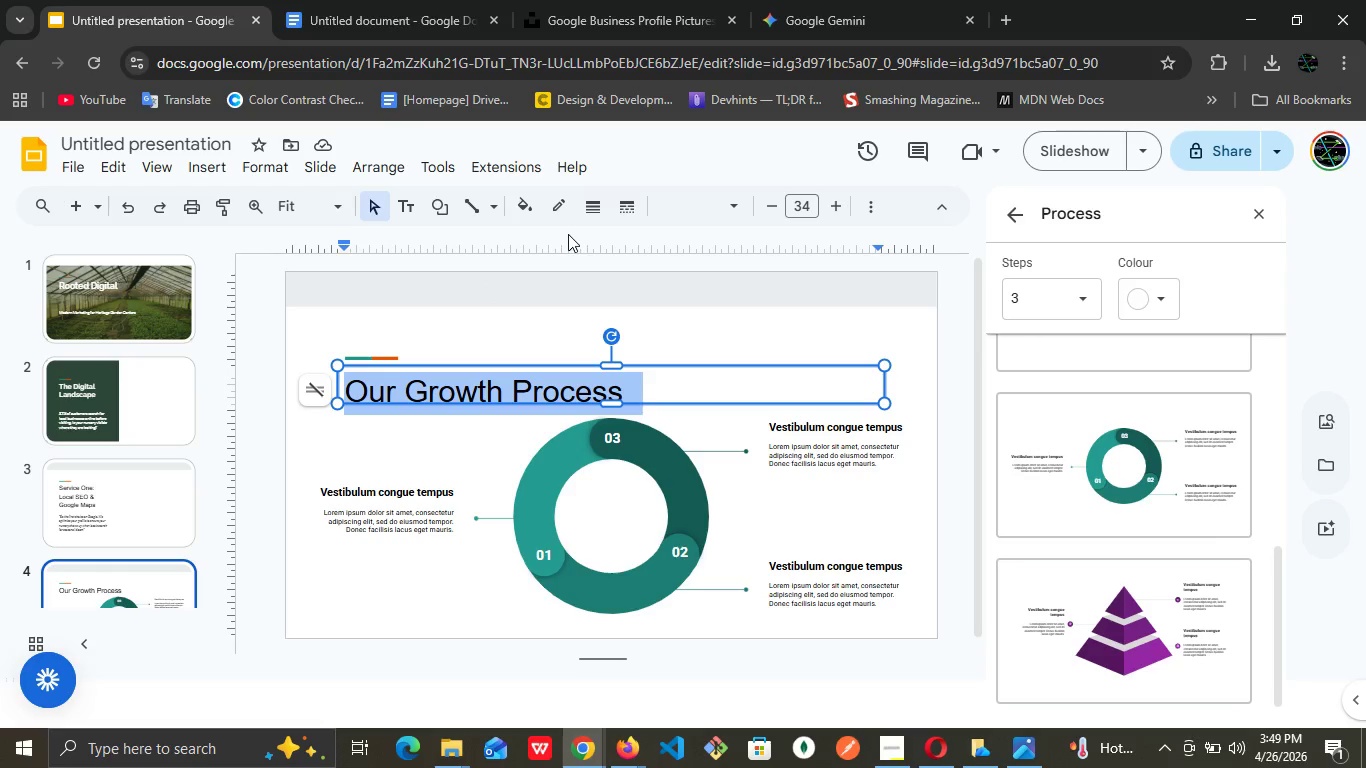 
wait(6.91)
 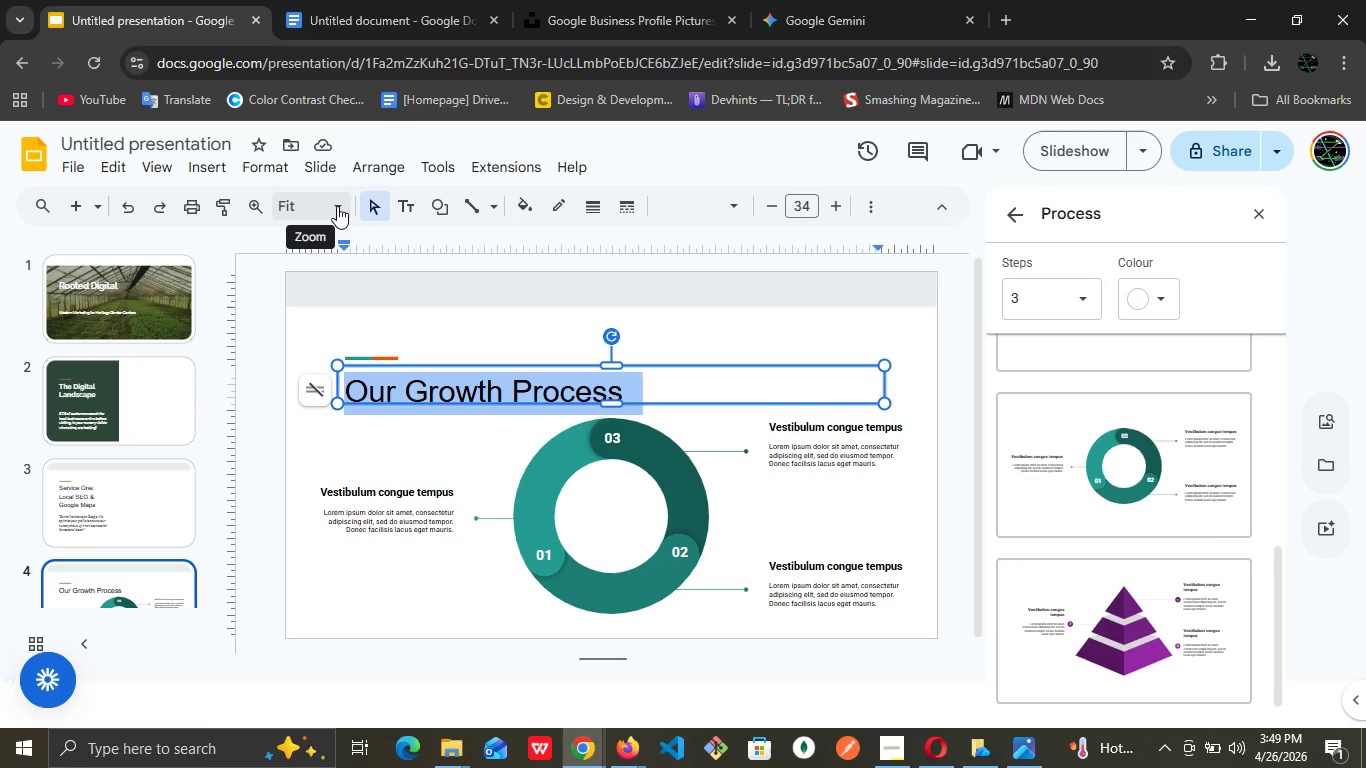 
left_click([801, 0])
 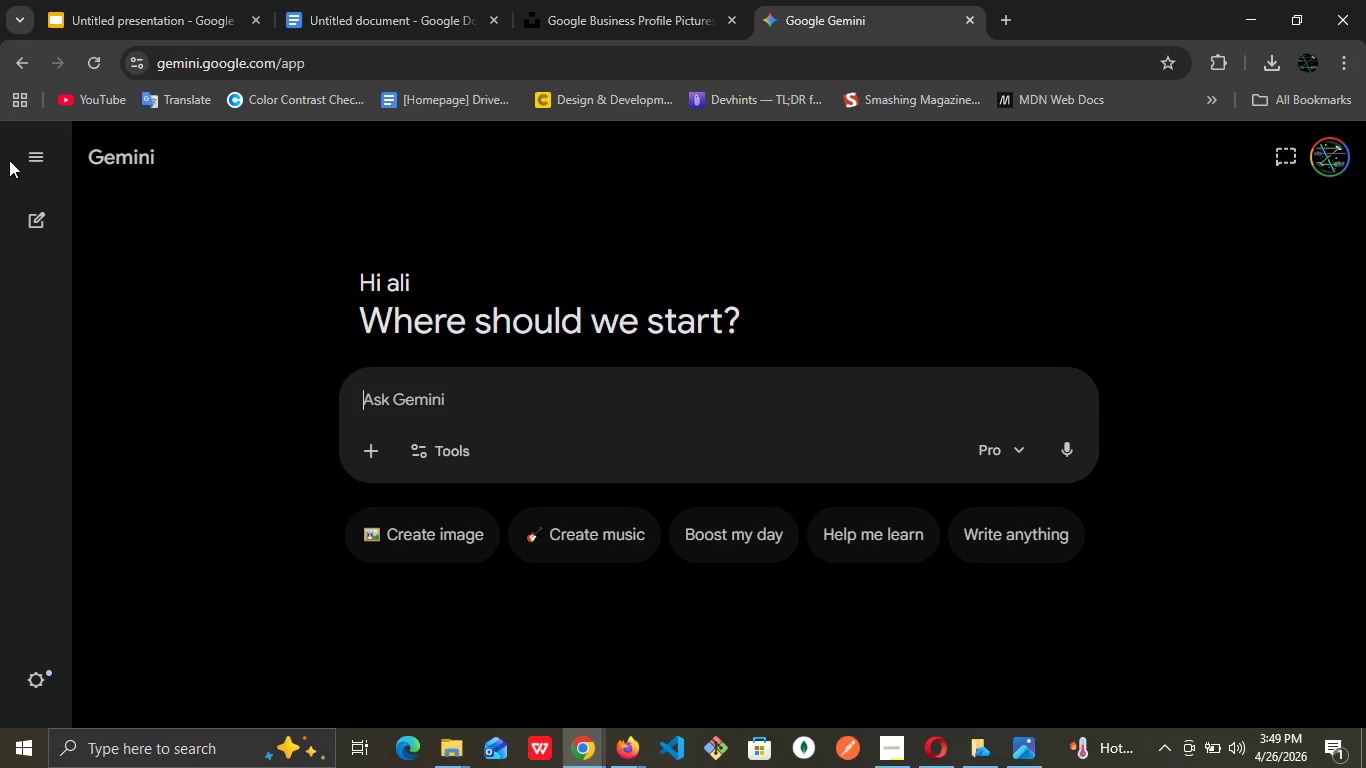 
left_click([36, 160])
 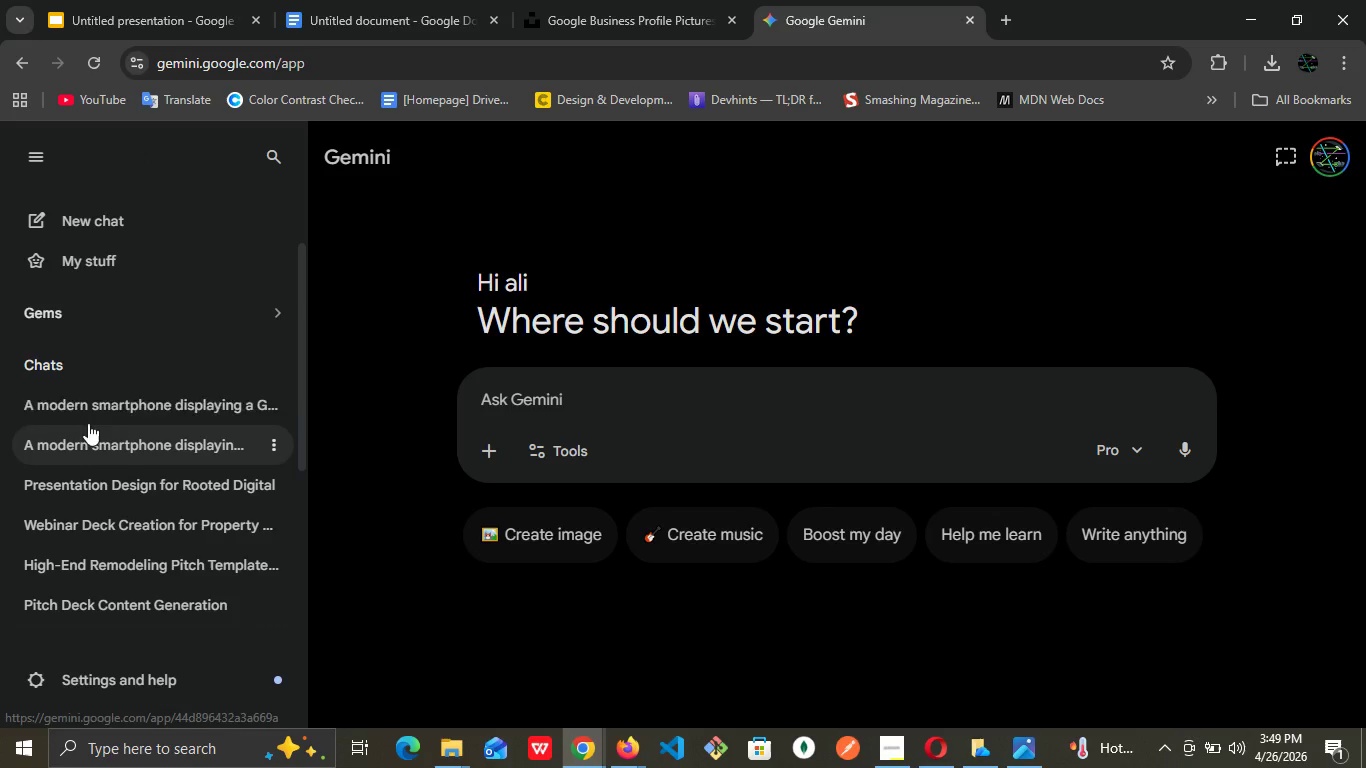 
left_click([91, 410])
 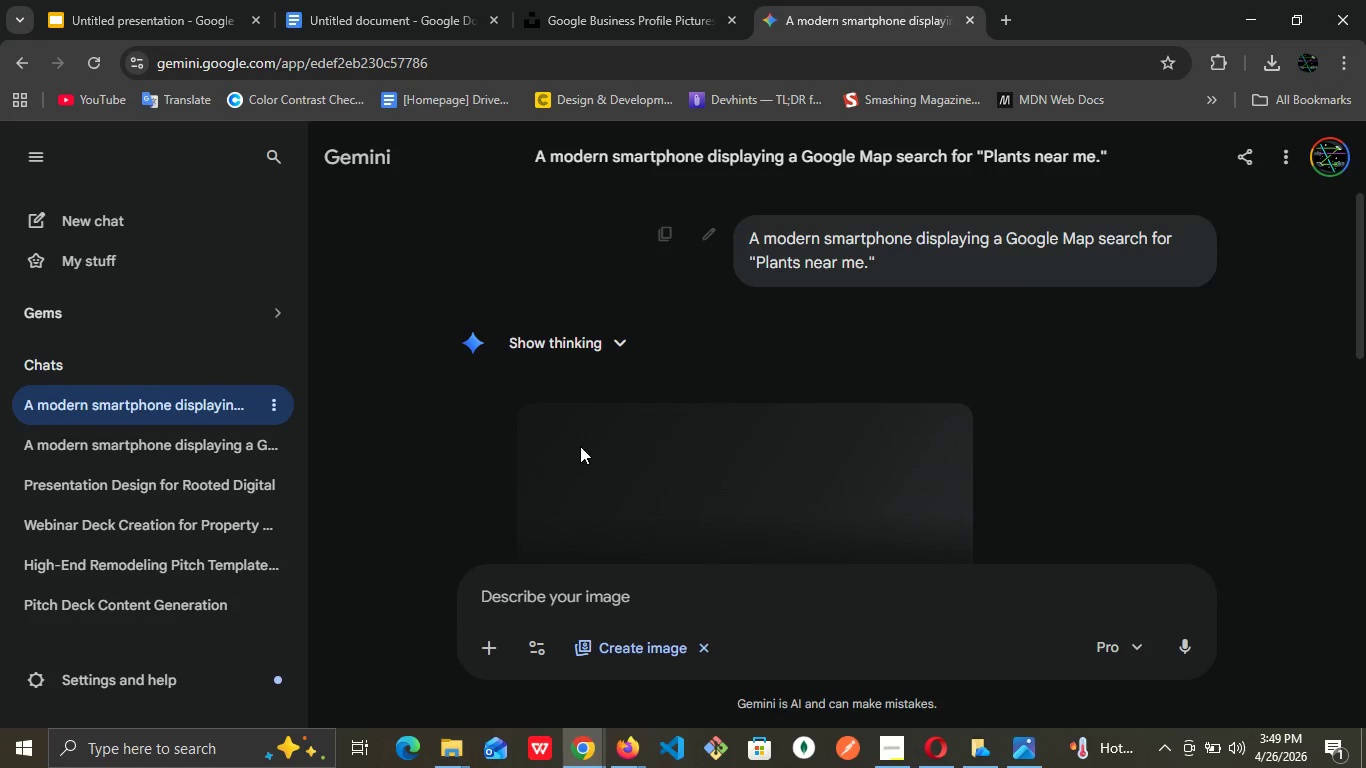 
mouse_move([626, 398])
 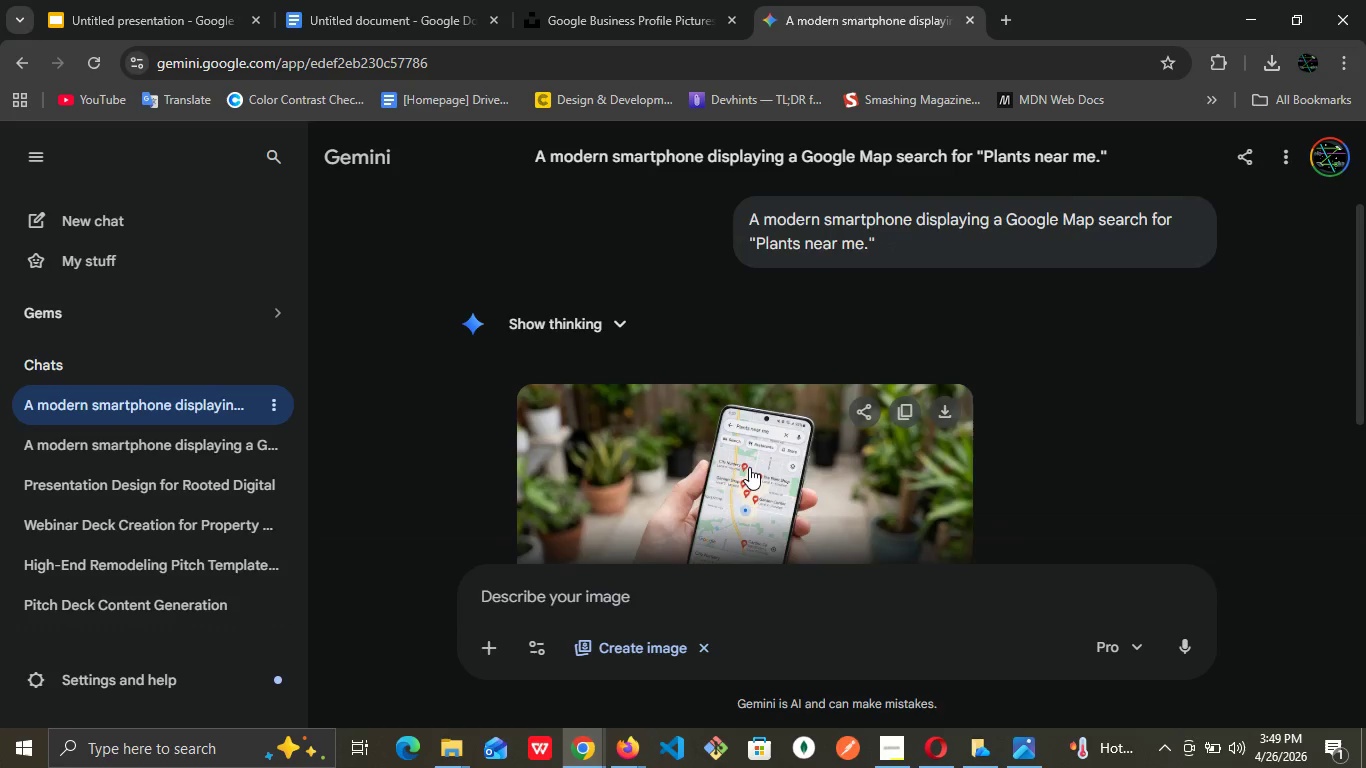 
scroll: coordinate [749, 467], scroll_direction: down, amount: 1.0
 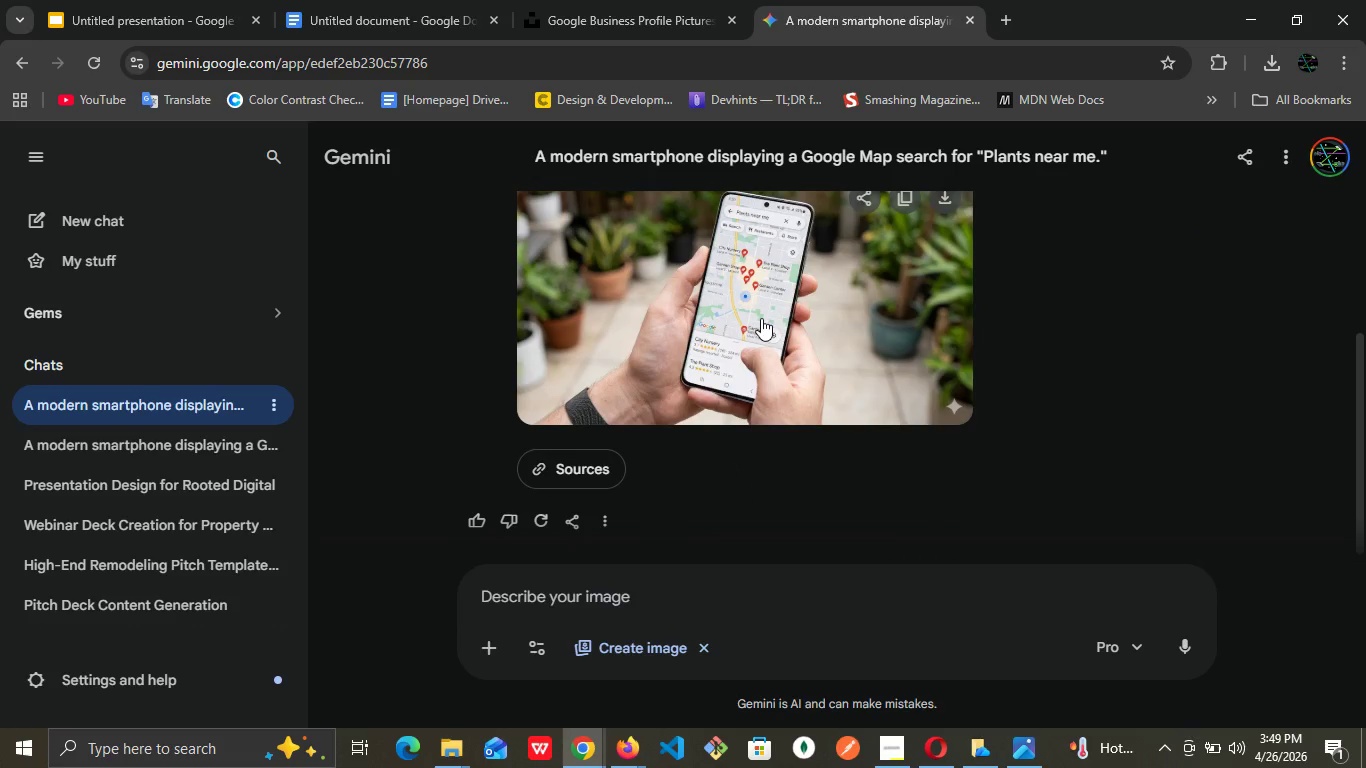 
left_click([761, 317])
 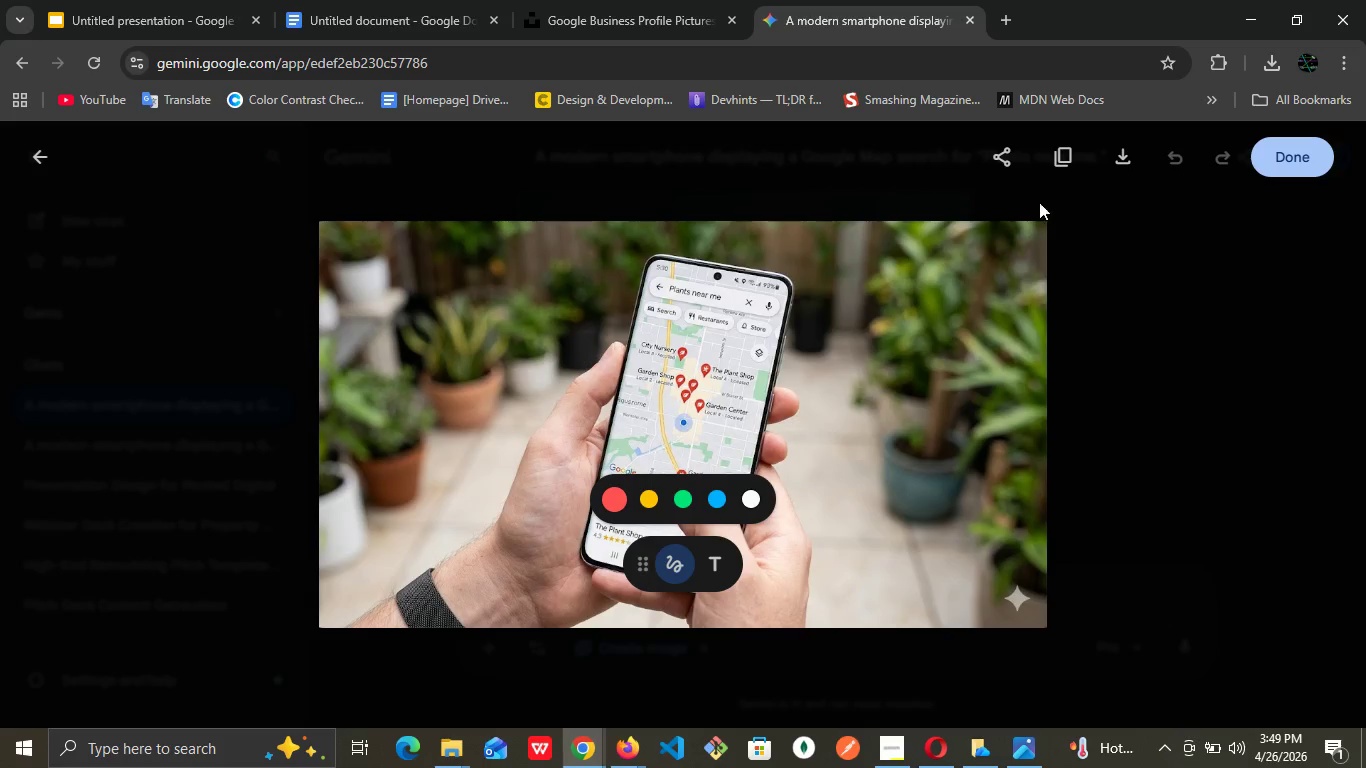 
left_click([1130, 158])
 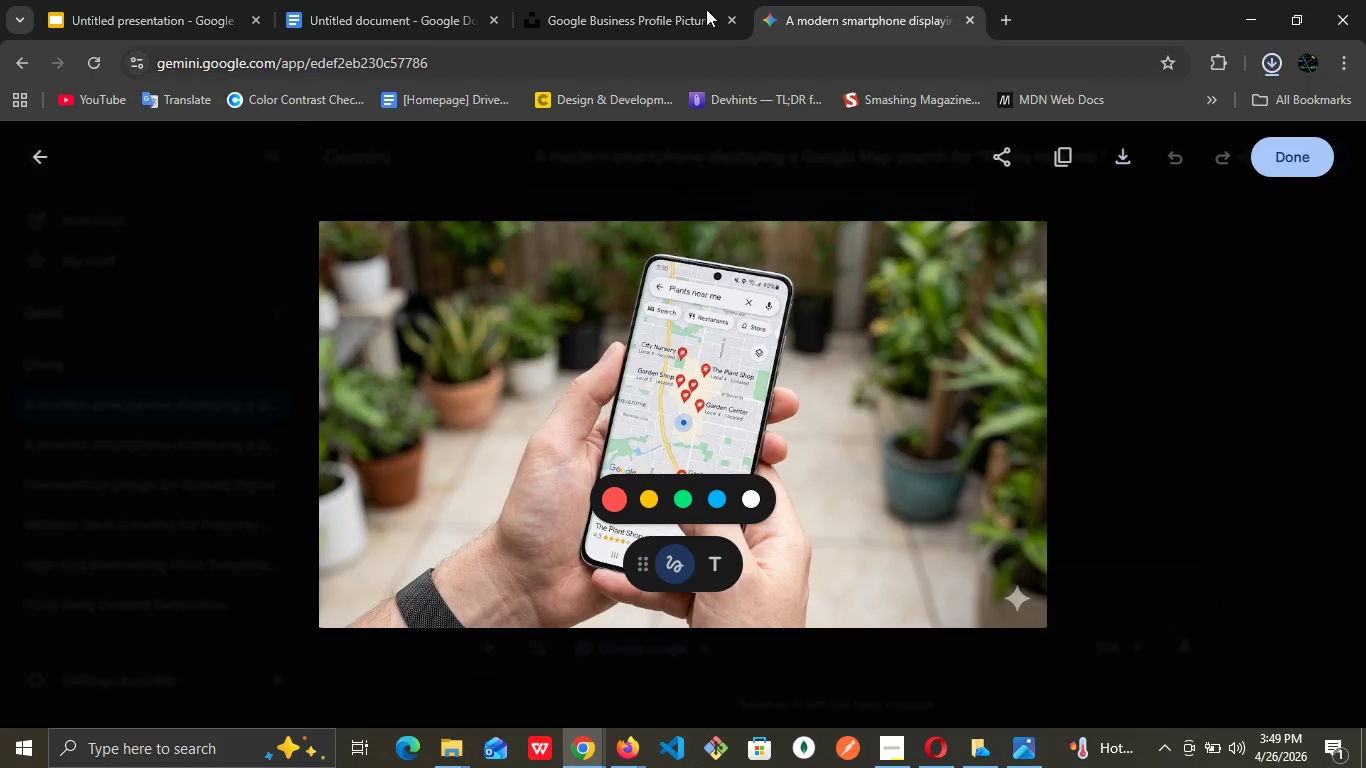 
wait(5.84)
 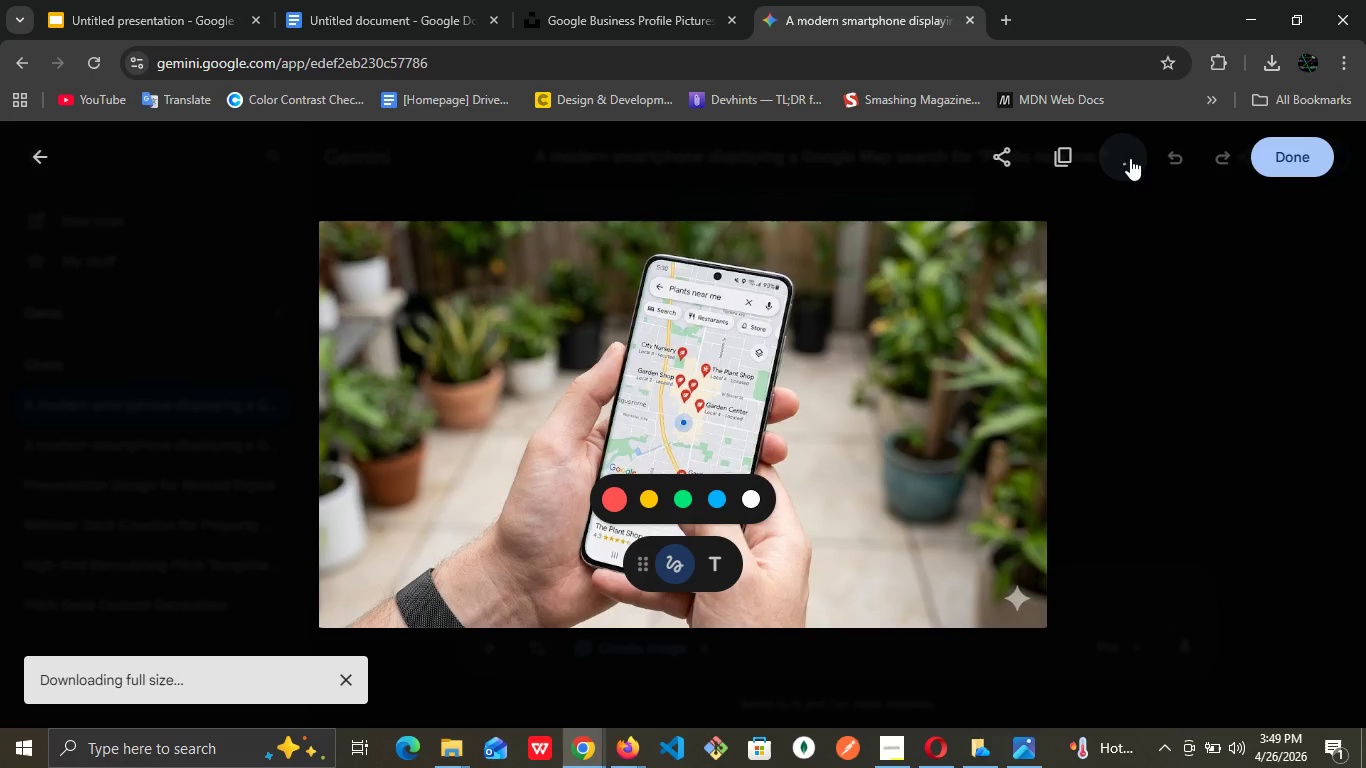 
left_click([170, 14])
 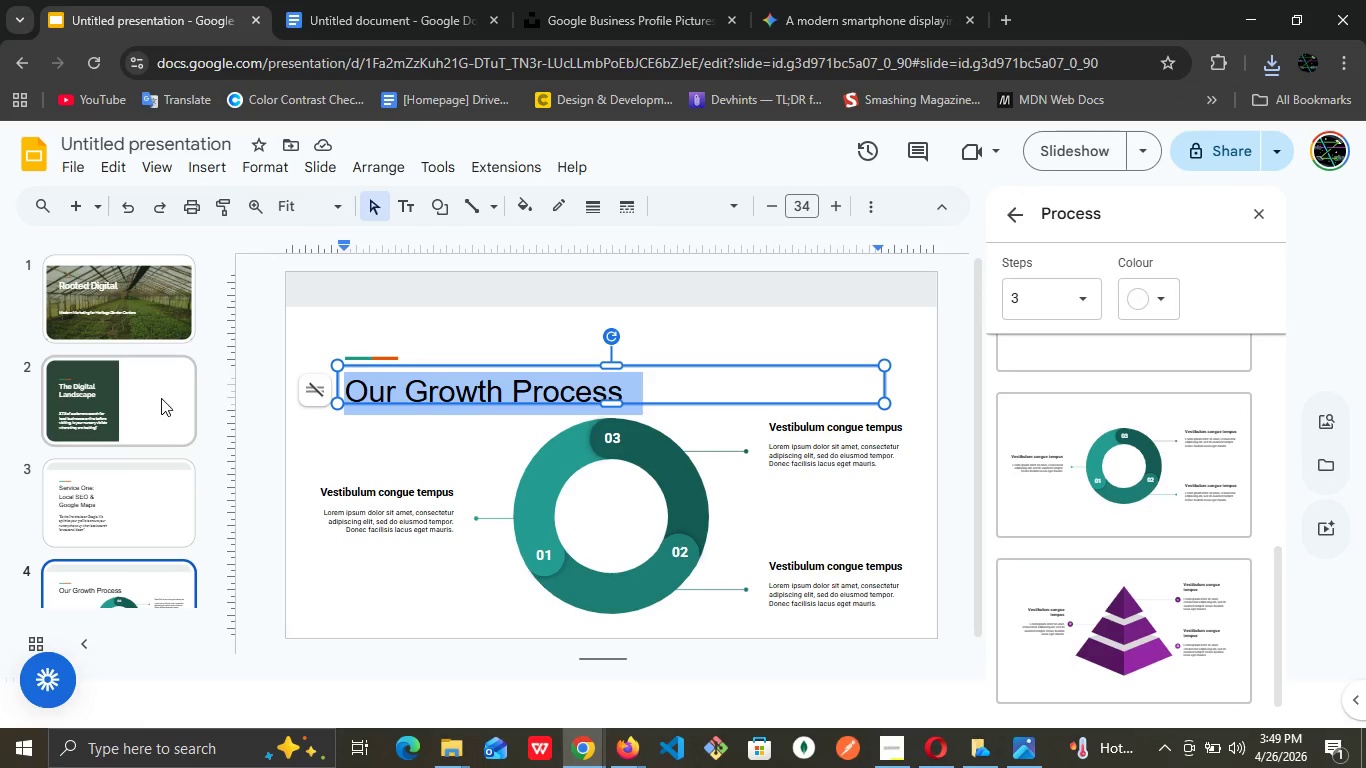 
left_click([143, 395])
 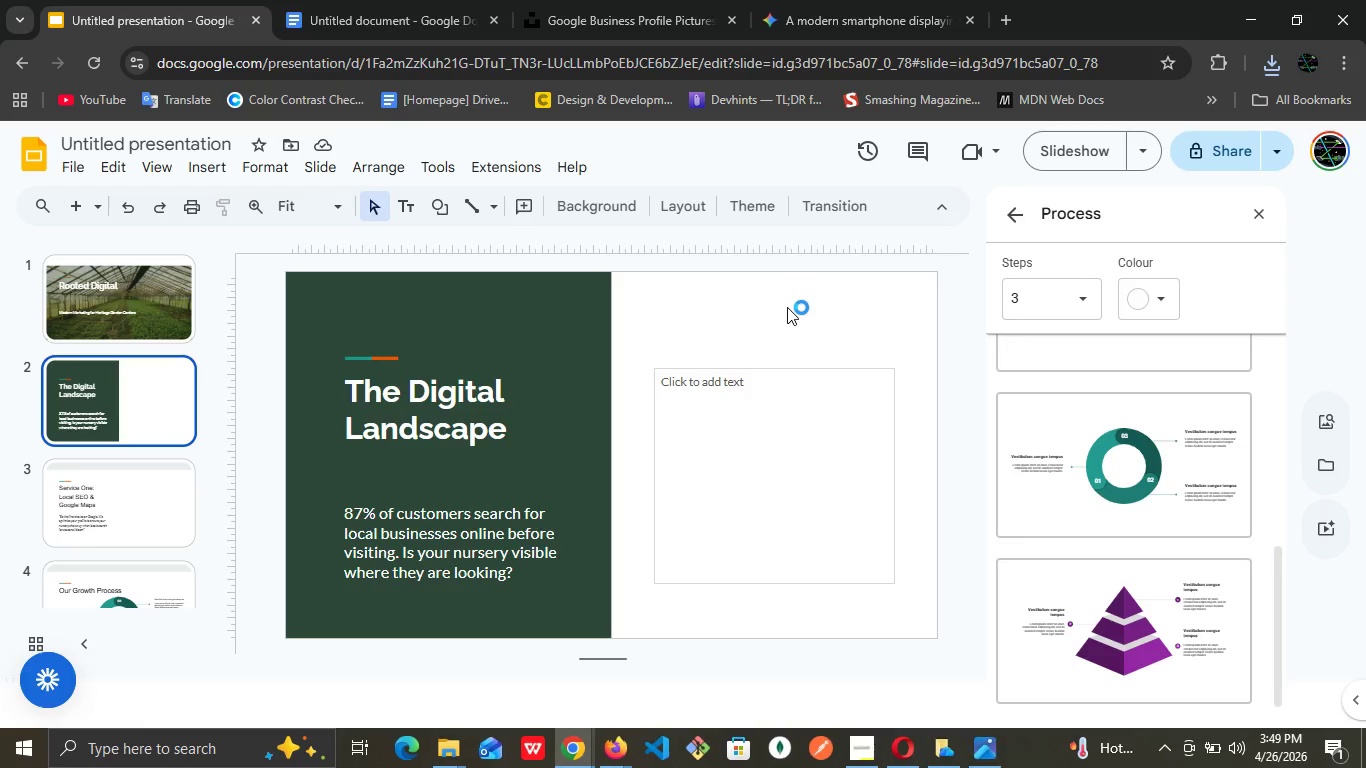 
left_click([787, 307])
 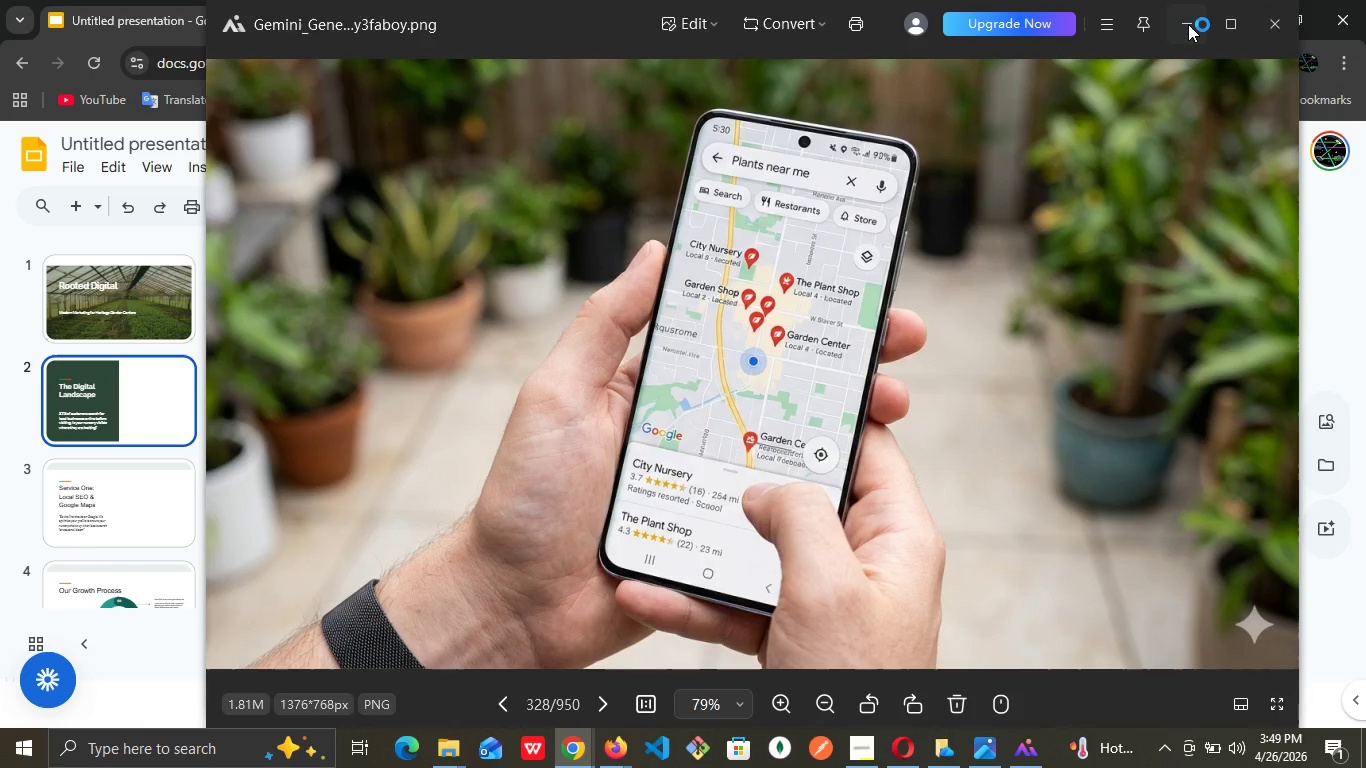 
left_click([1190, 24])
 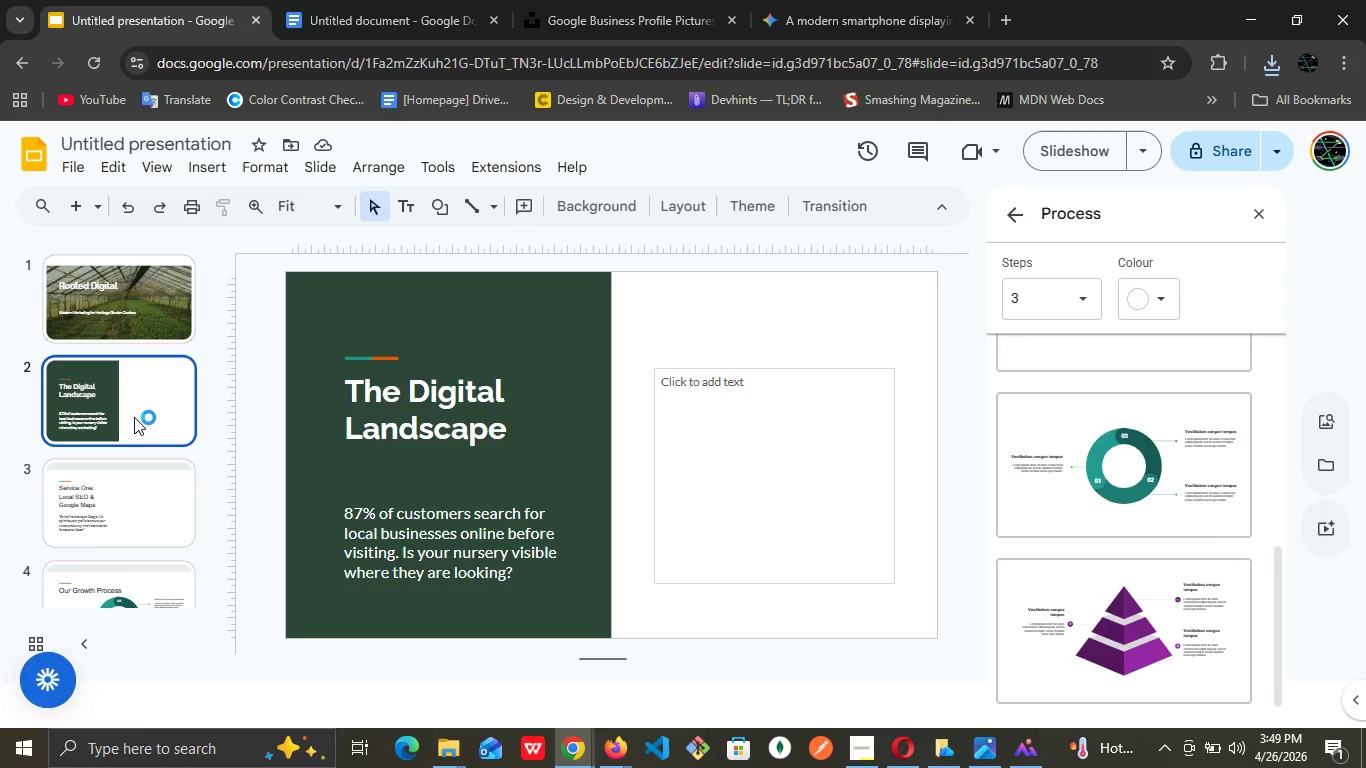 
left_click([137, 416])
 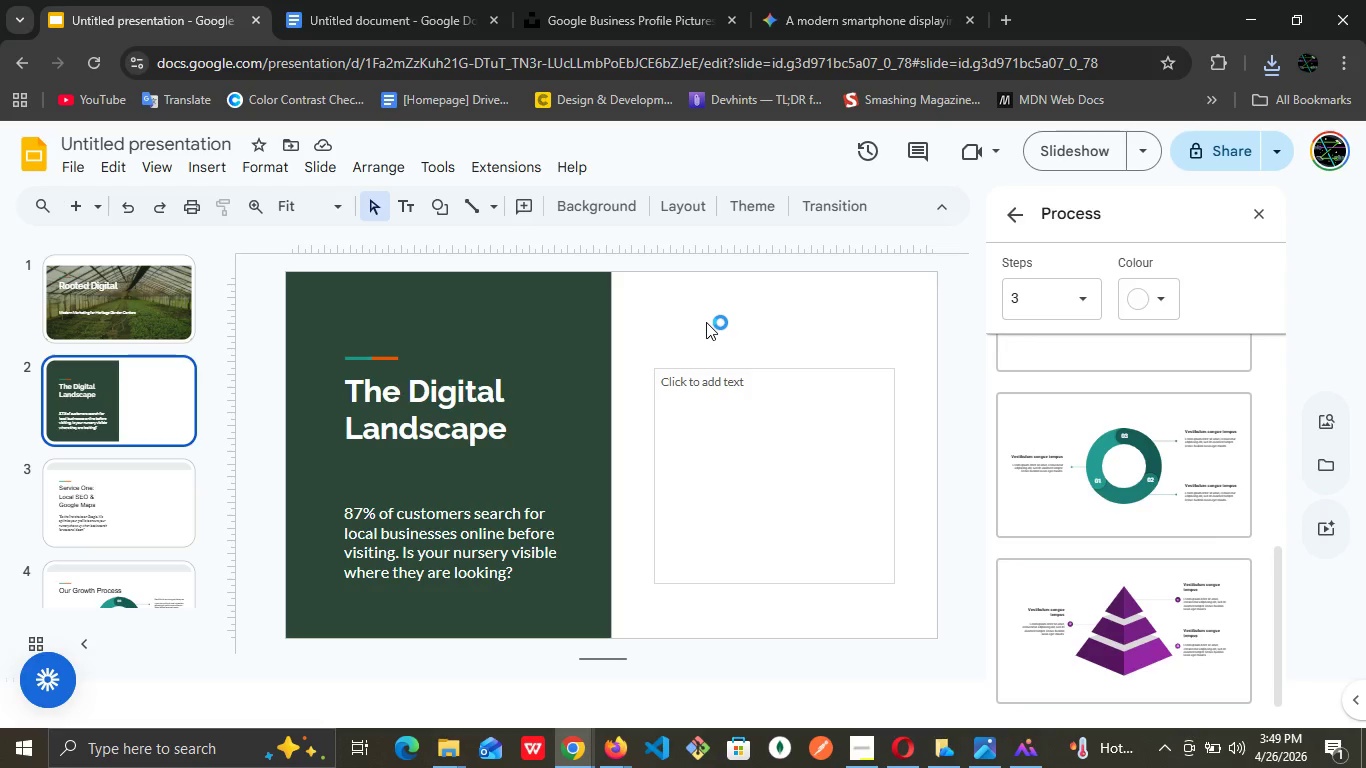 
left_click([706, 322])
 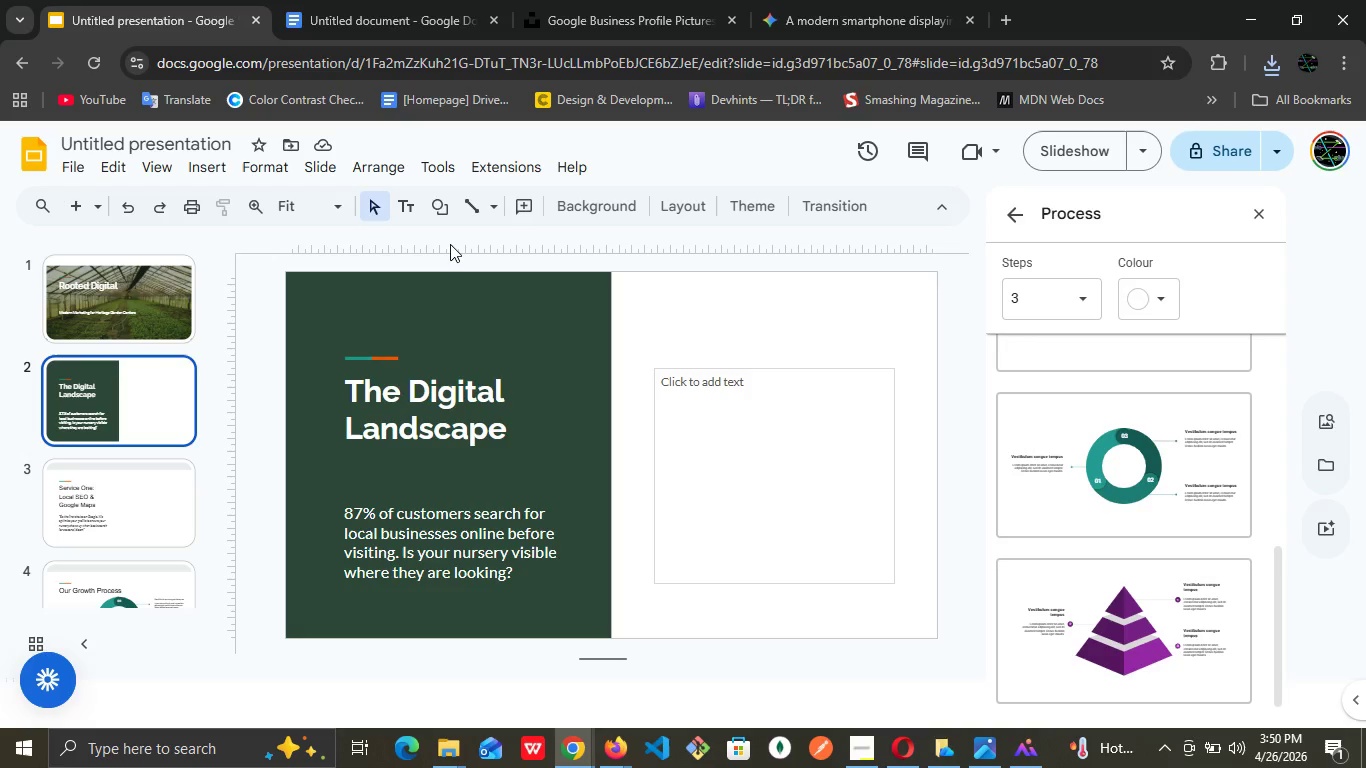 
left_click([207, 165])
 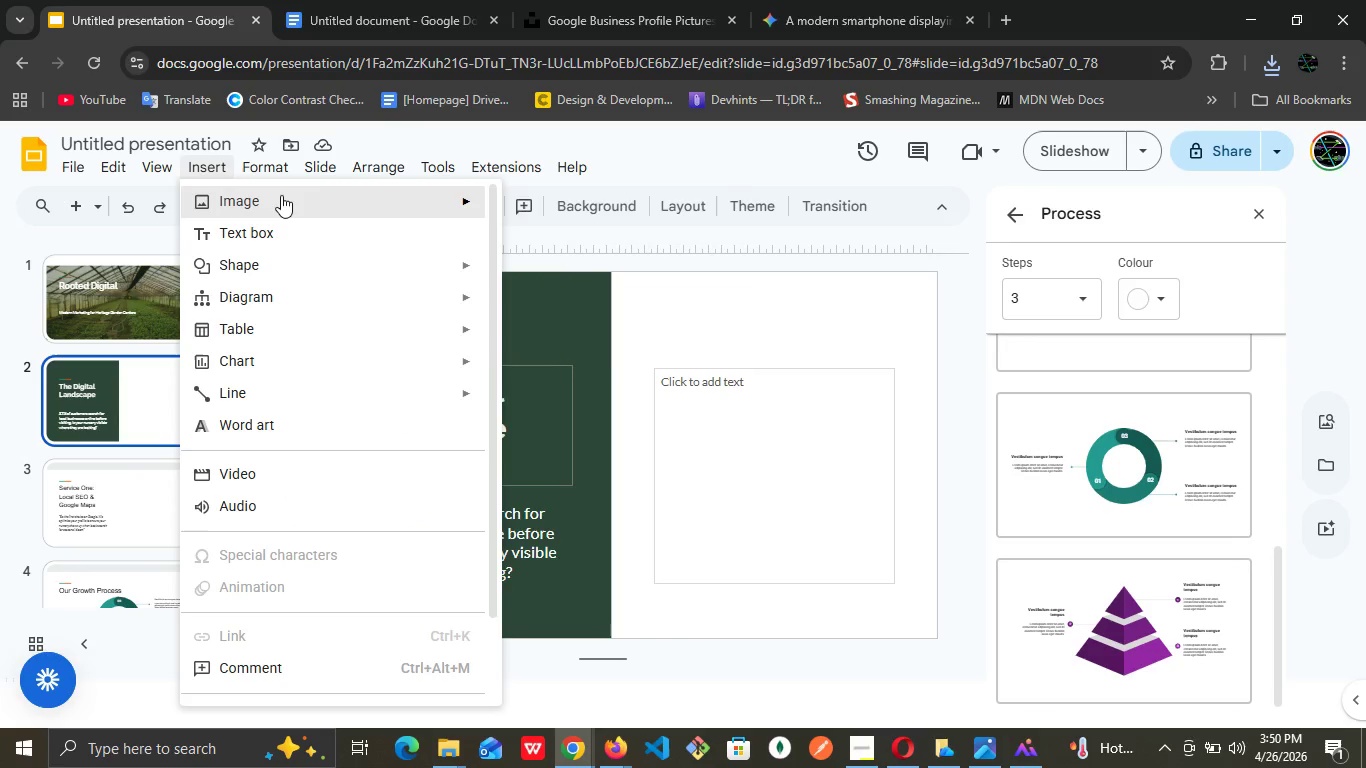 
left_click([582, 199])
 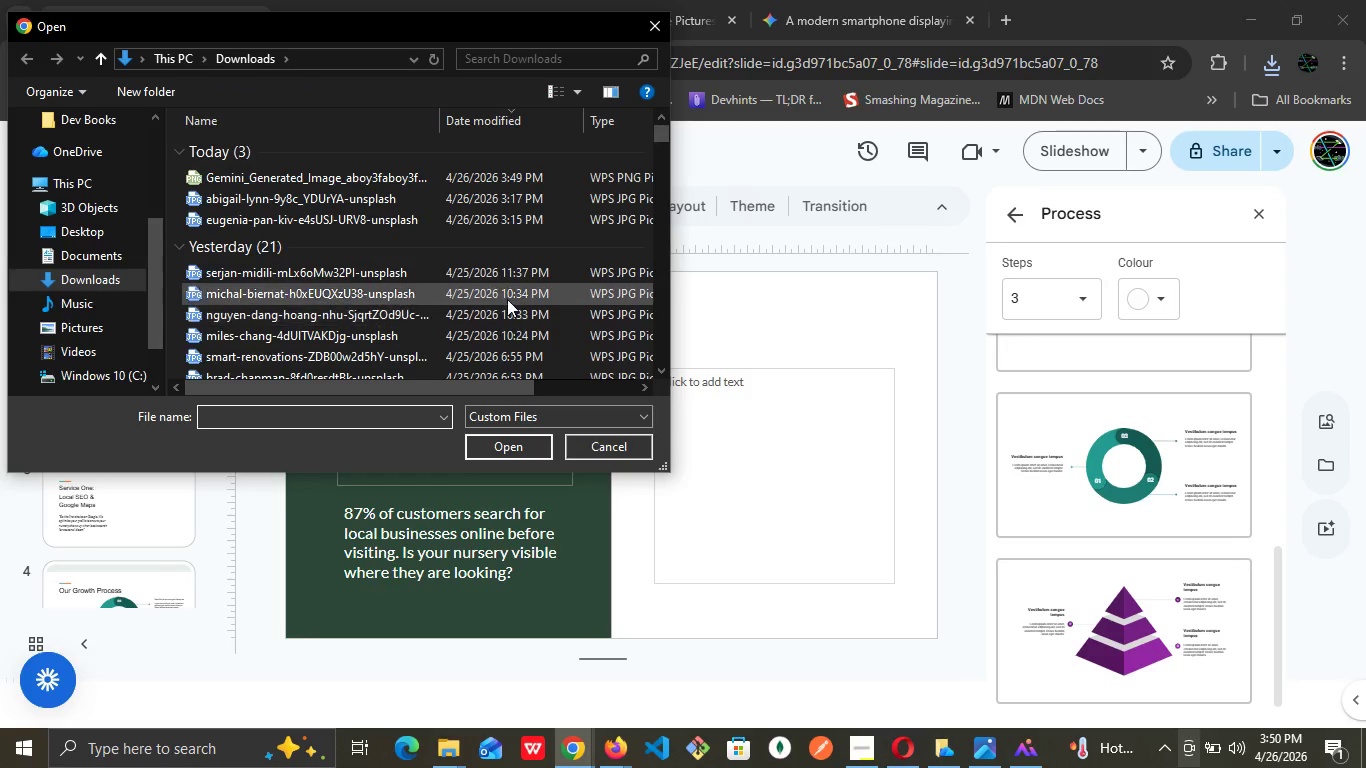 
left_click([507, 272])
 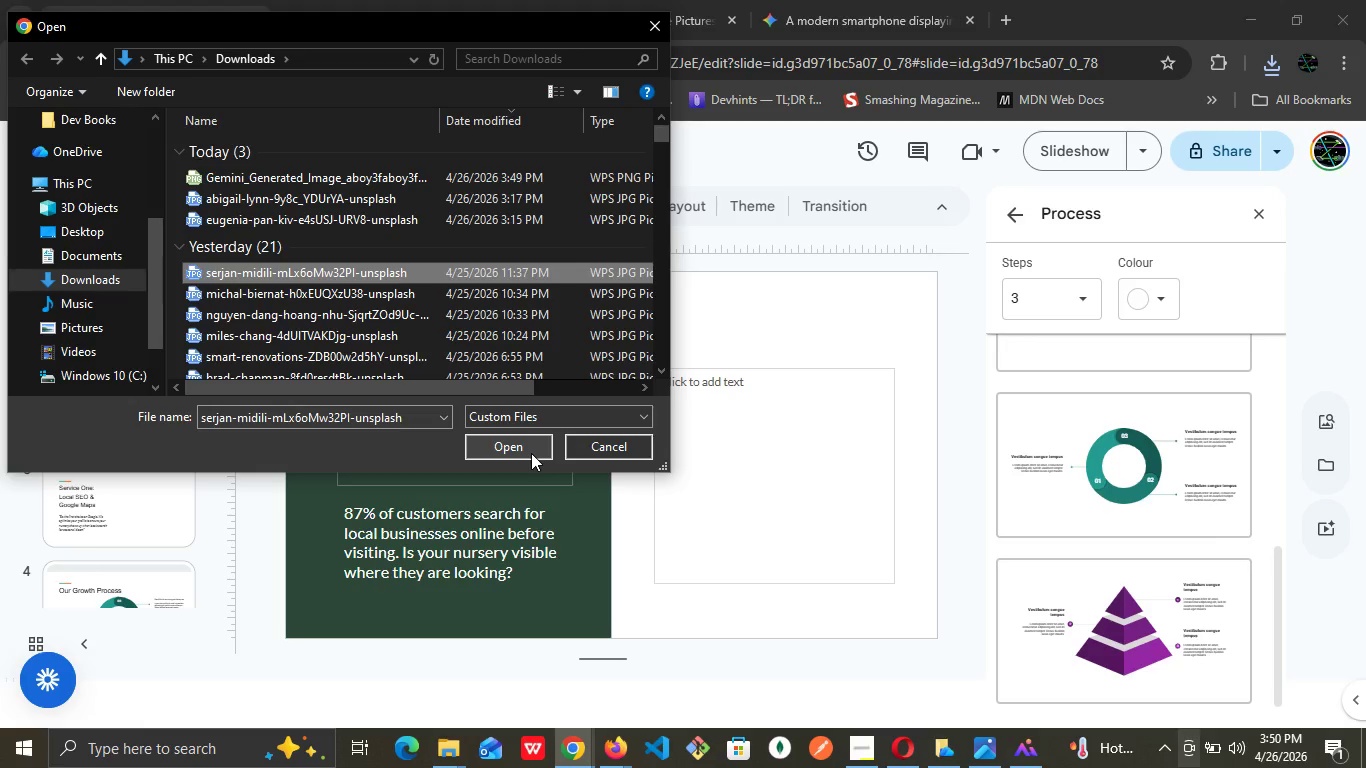 
left_click([531, 453])
 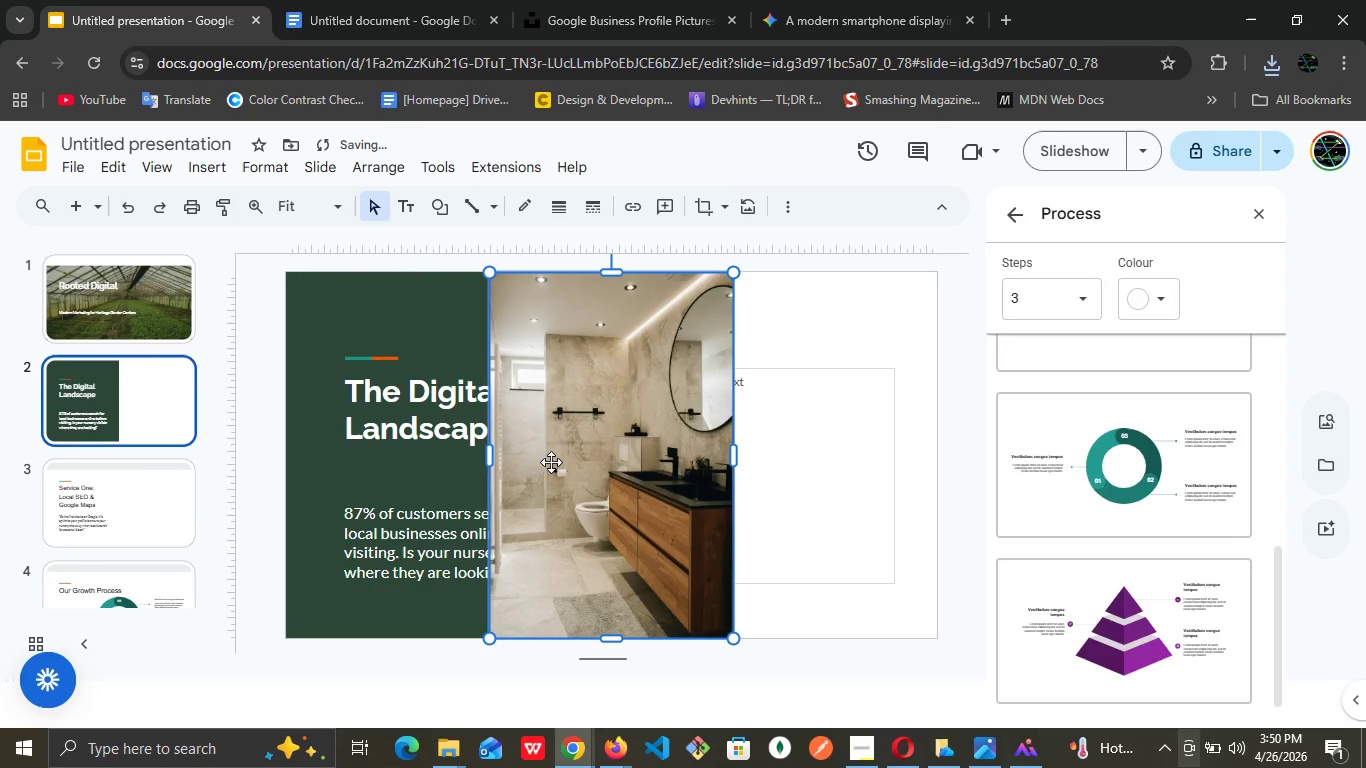 
left_click_drag(start_coordinate=[628, 394], to_coordinate=[828, 392])
 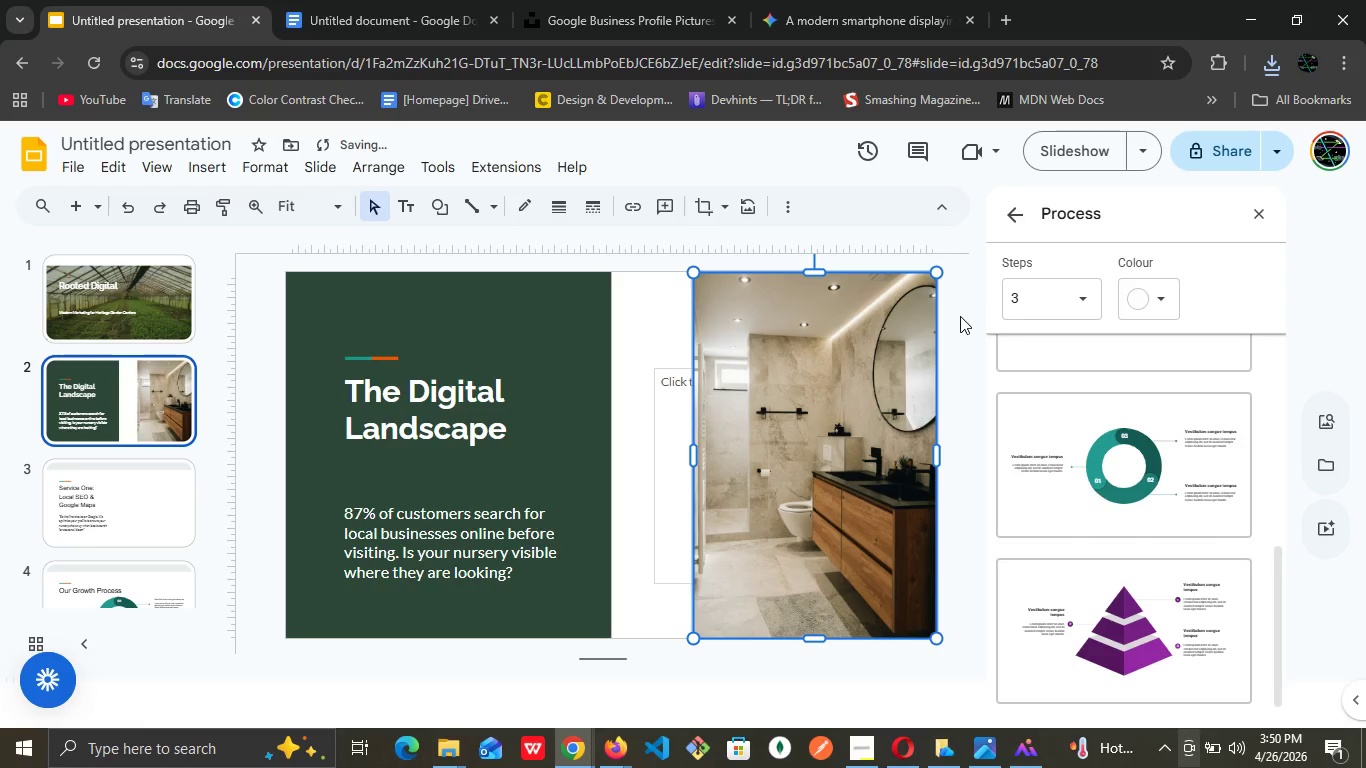 
left_click([956, 318])
 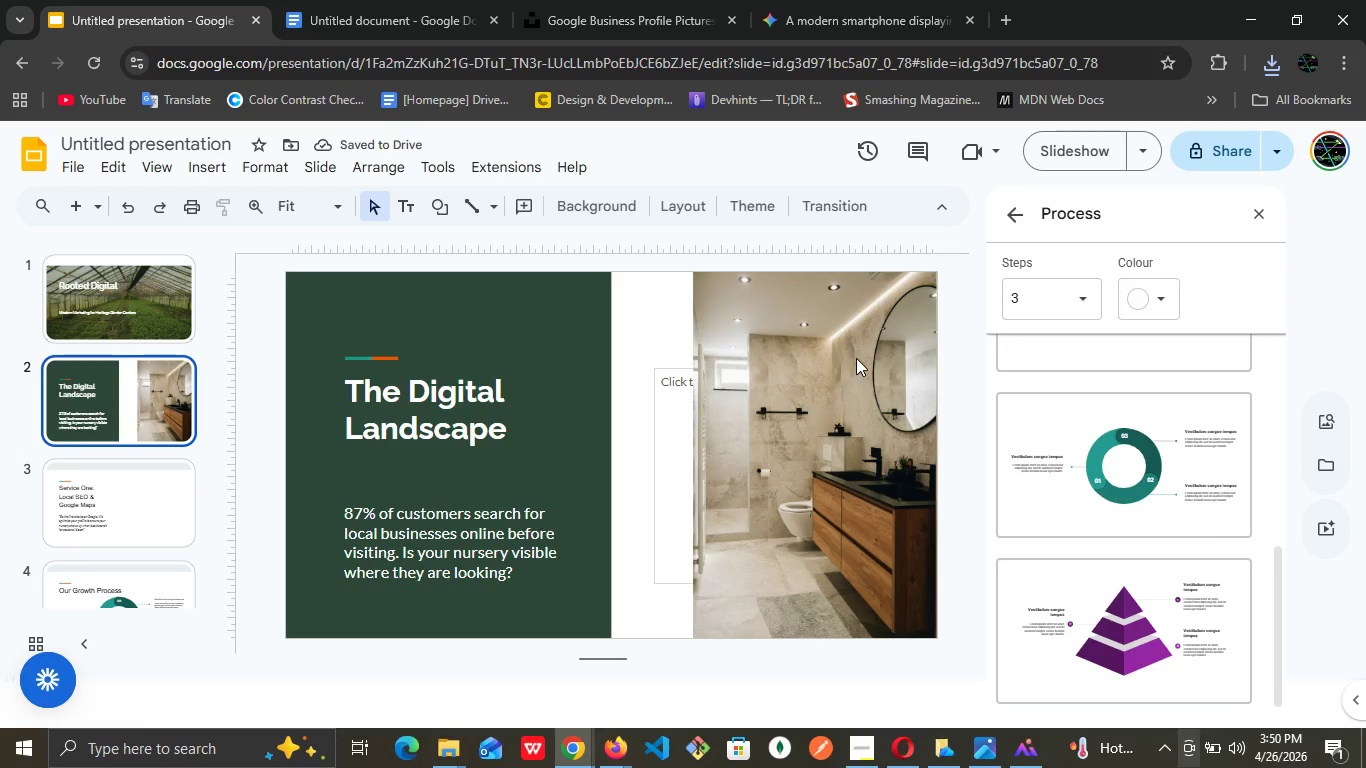 
left_click([856, 358])
 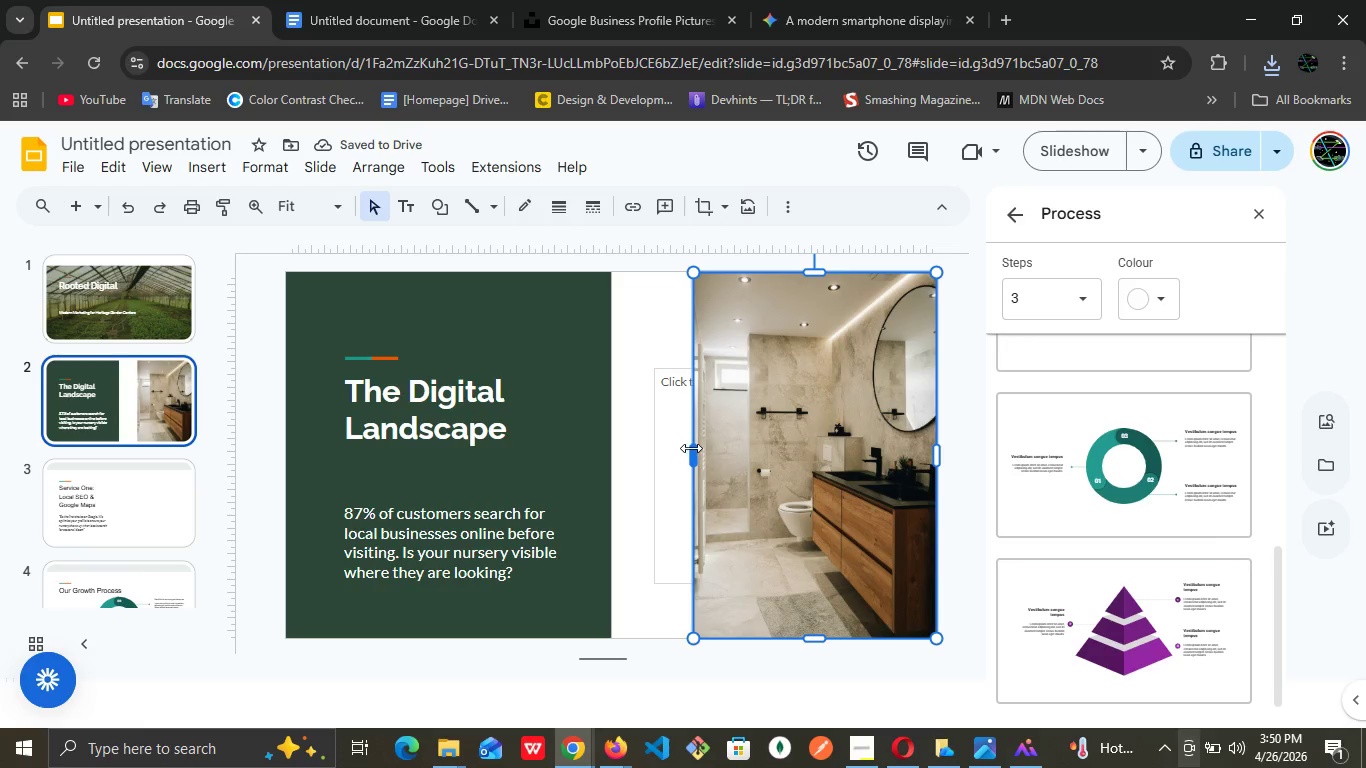 
left_click_drag(start_coordinate=[691, 448], to_coordinate=[614, 429])
 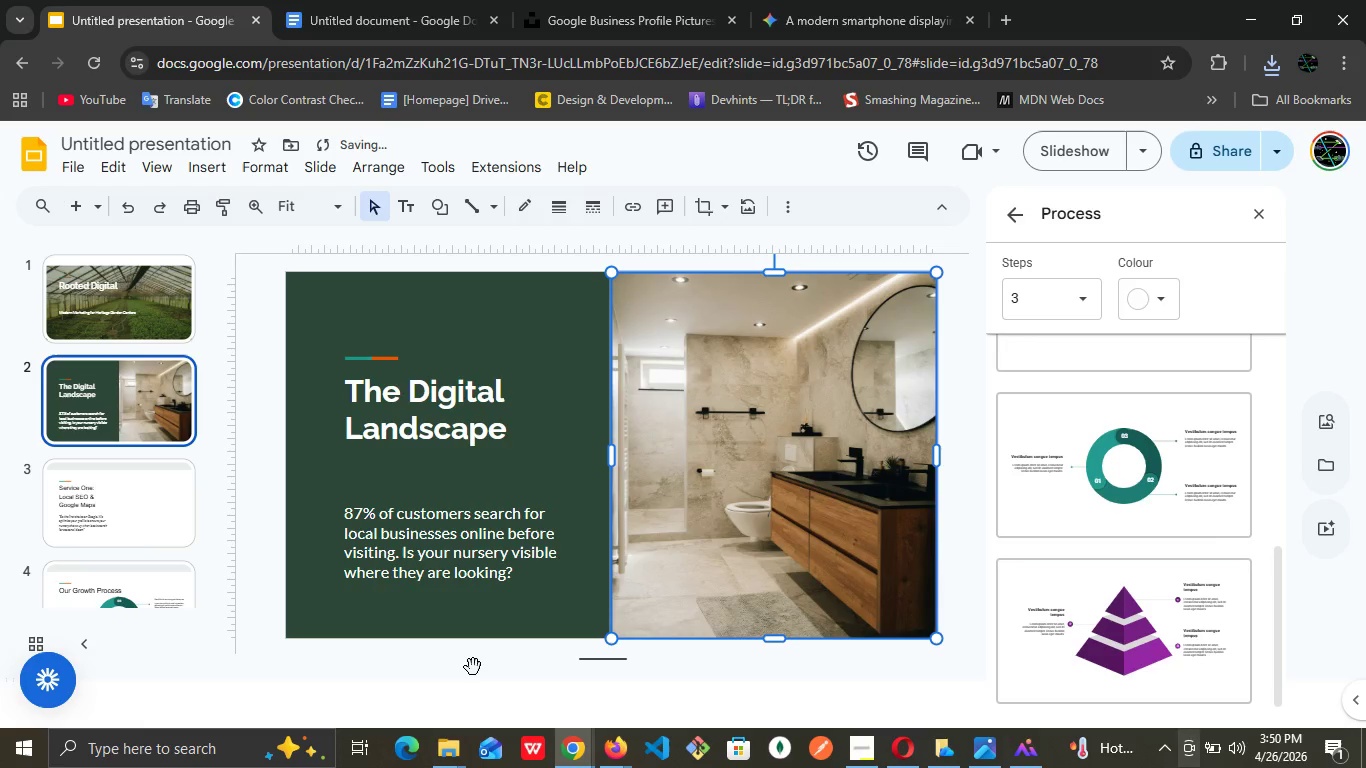 
left_click([473, 667])
 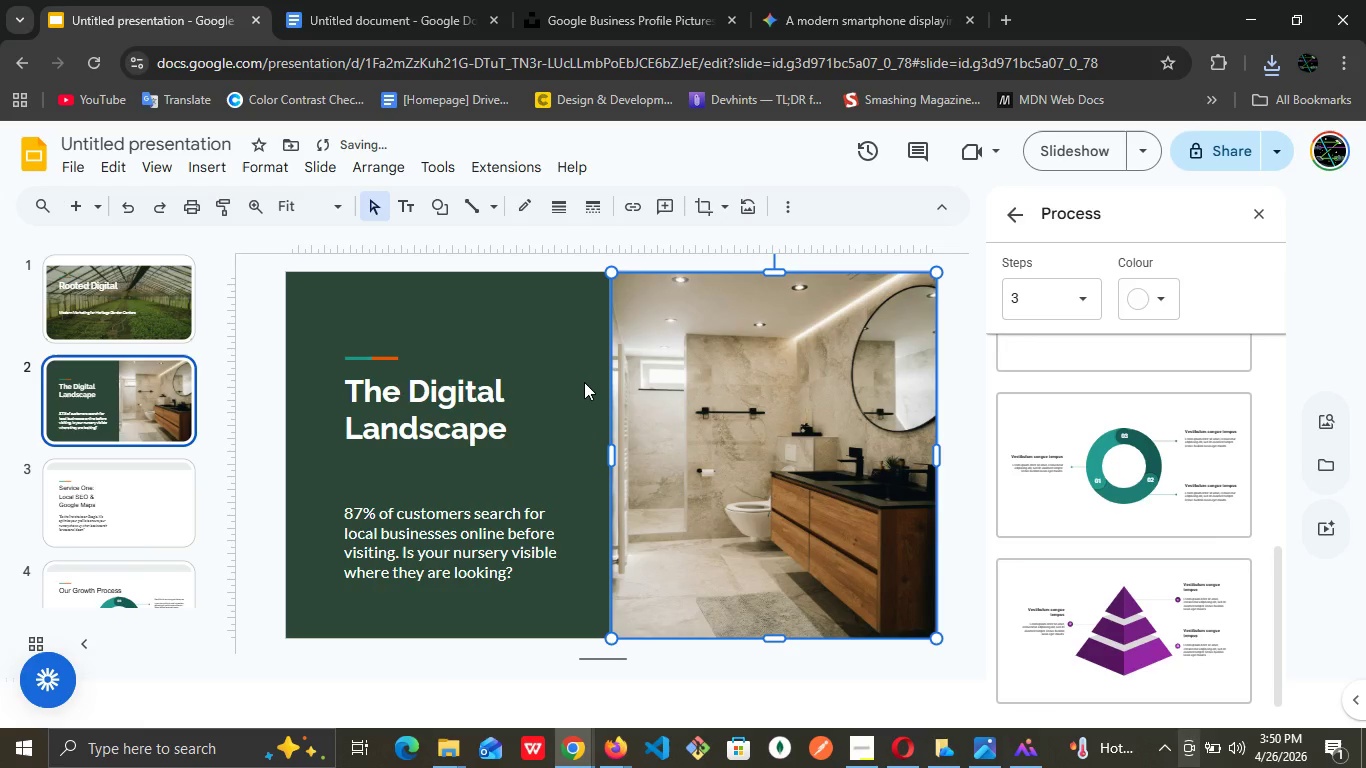 
left_click([584, 382])
 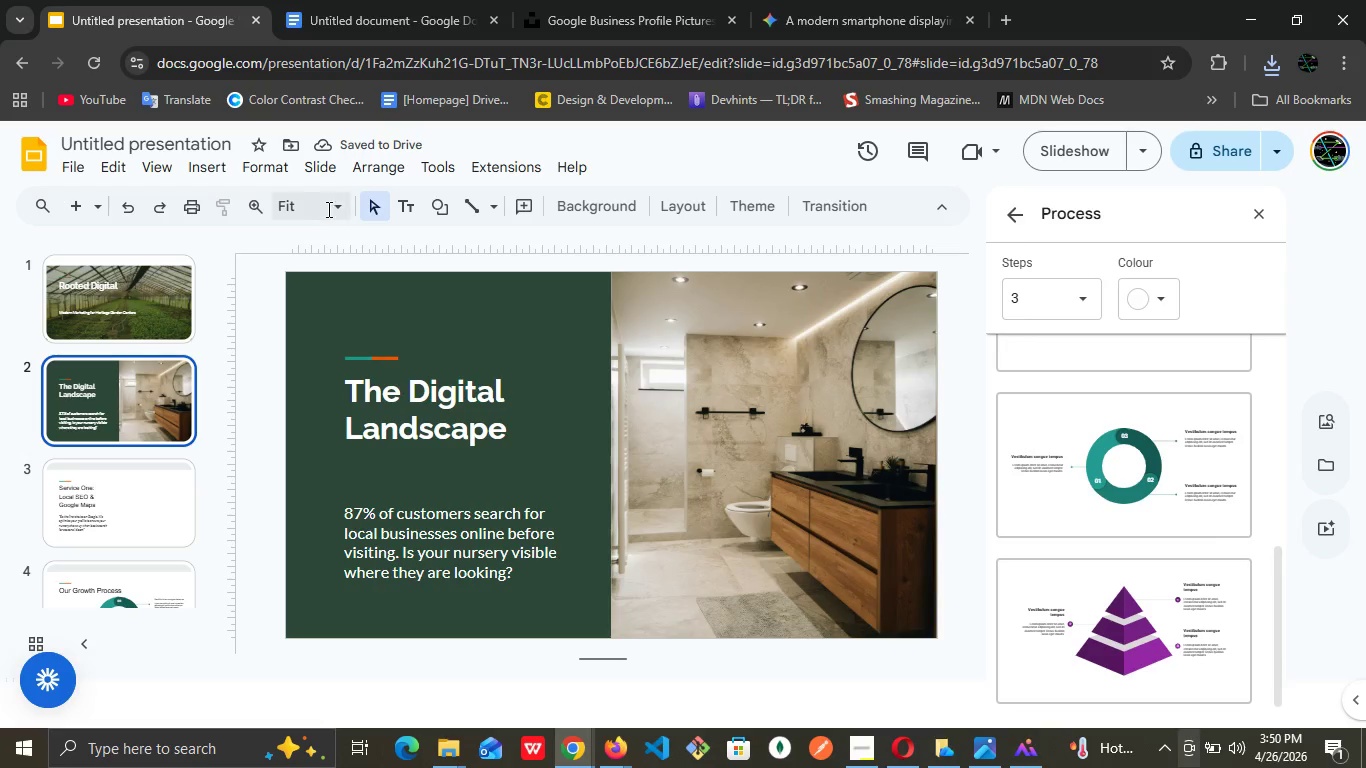 
left_click([336, 203])
 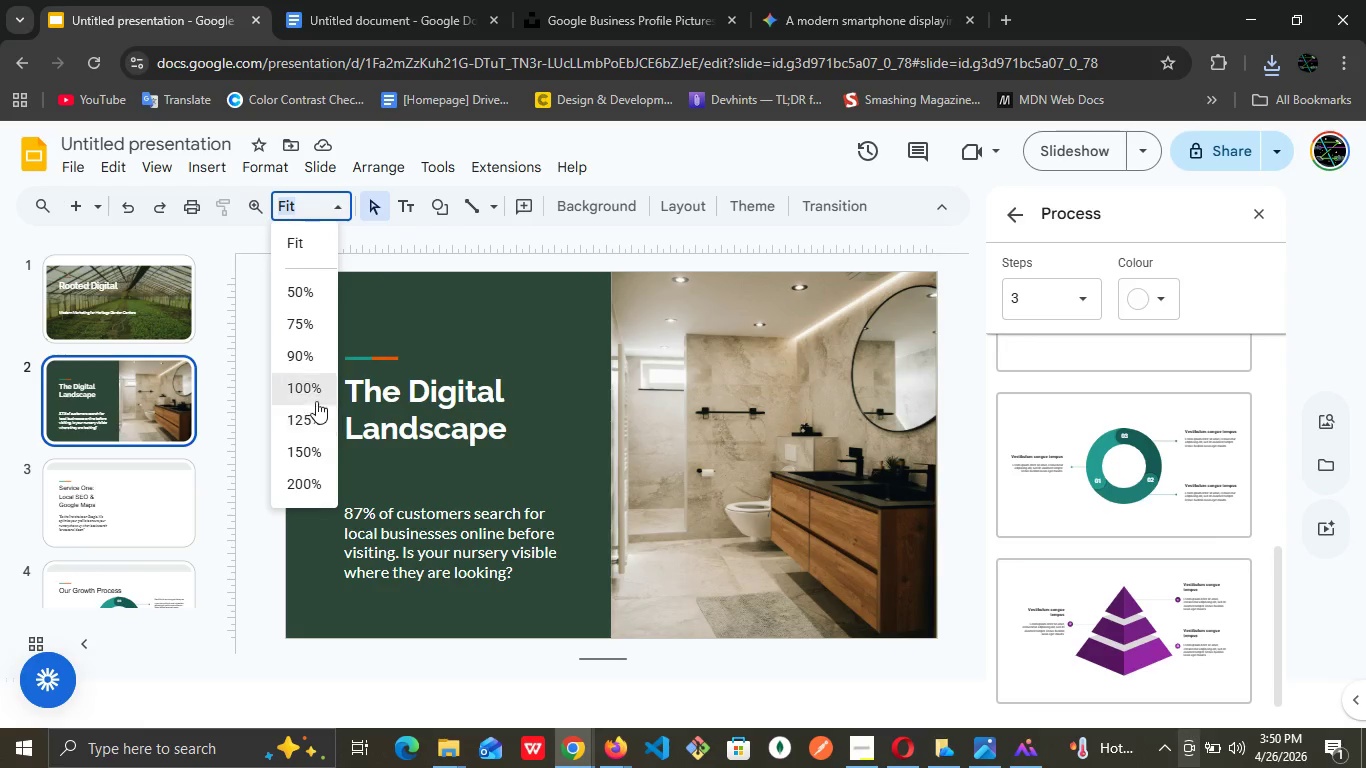 
left_click([313, 390])
 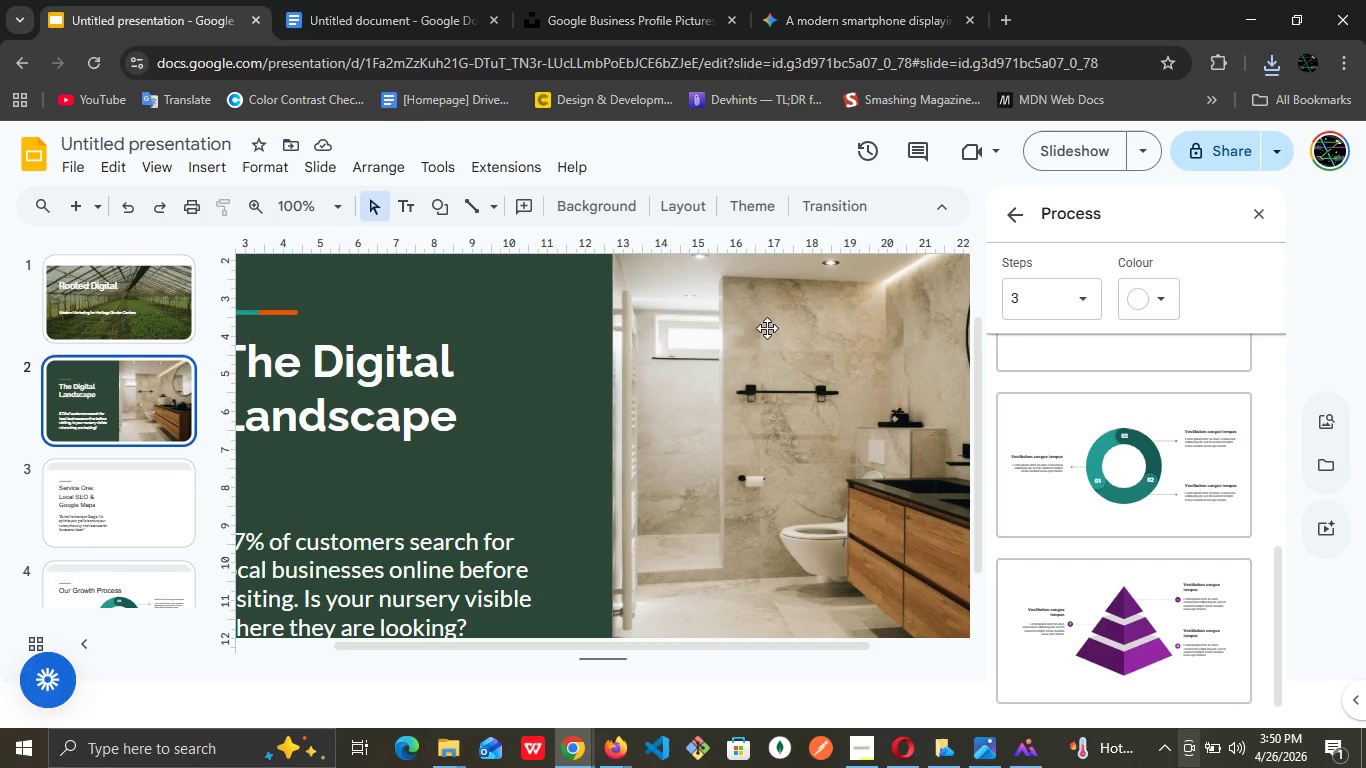 
scroll: coordinate [764, 328], scroll_direction: up, amount: 2.0
 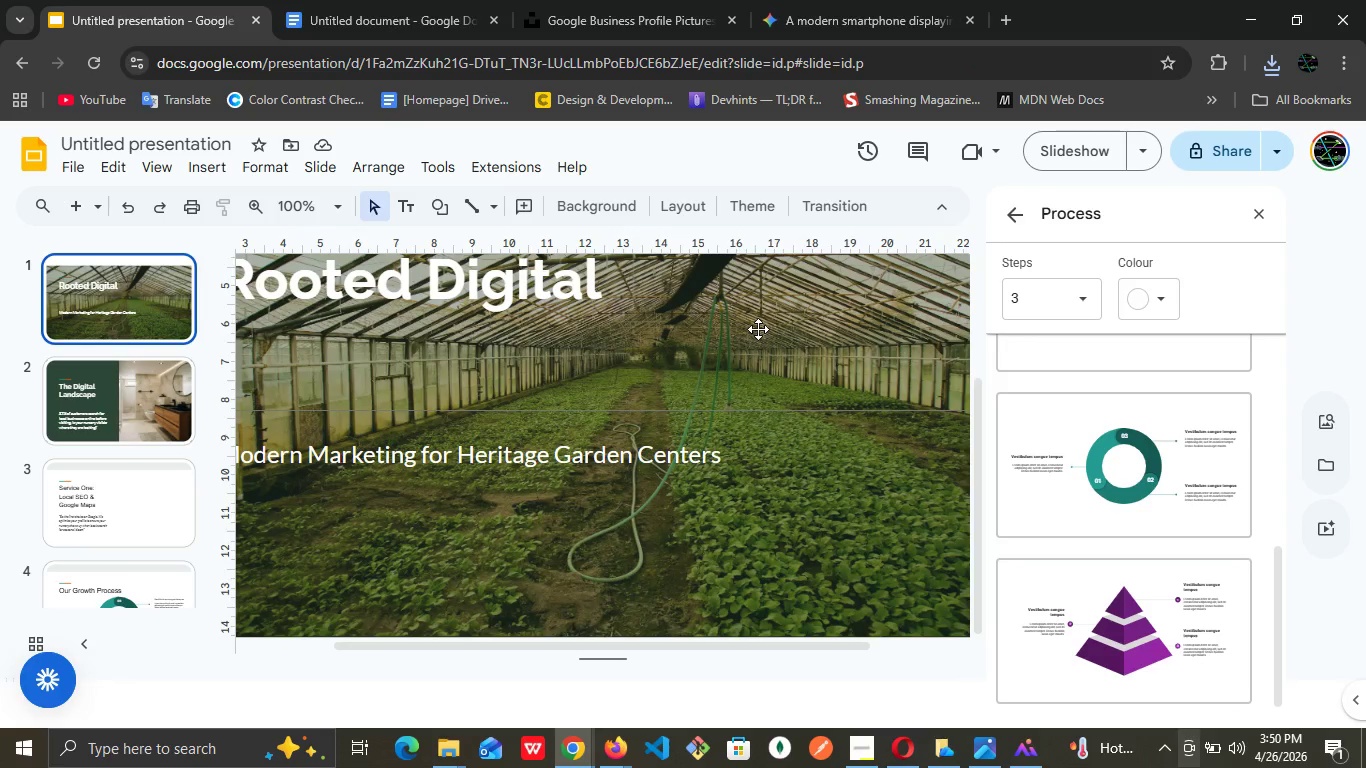 
scroll: coordinate [758, 329], scroll_direction: down, amount: 1.0
 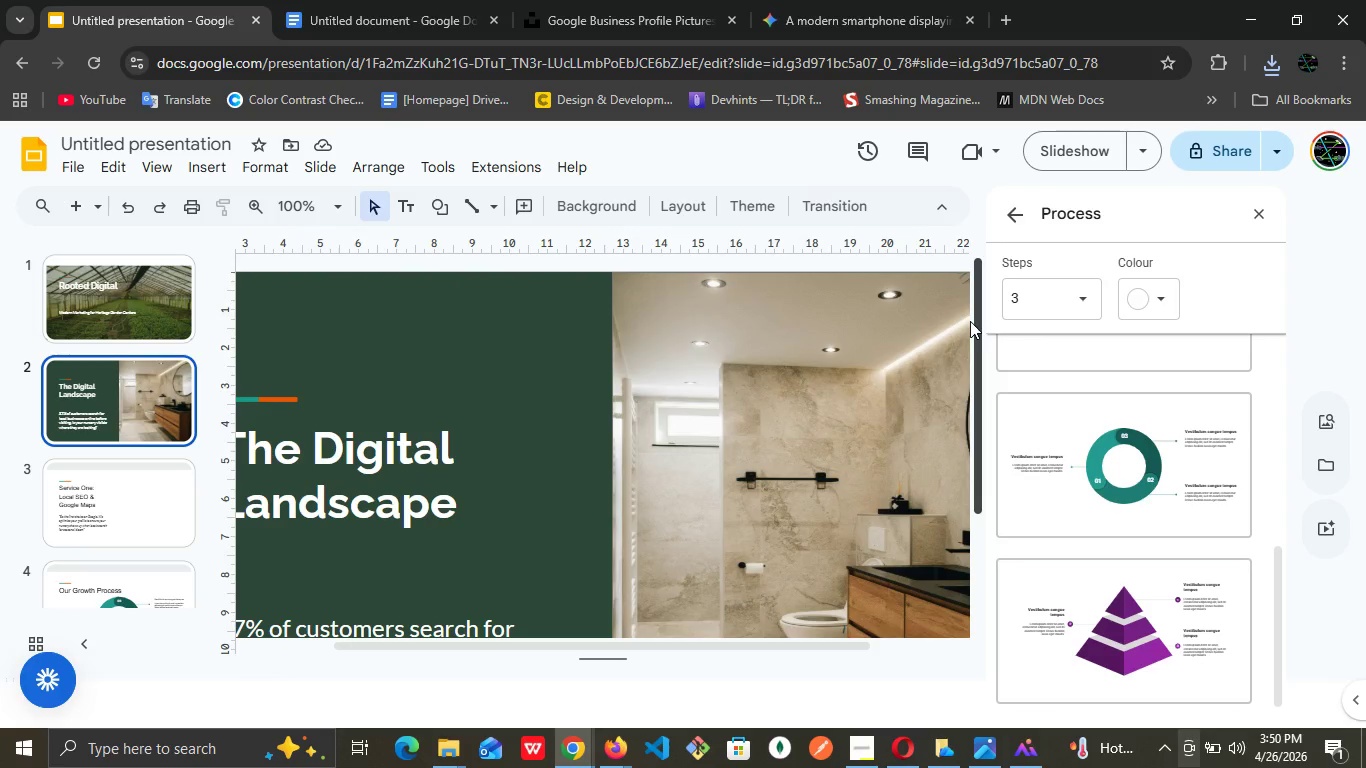 
left_click_drag(start_coordinate=[979, 313], to_coordinate=[963, 516])
 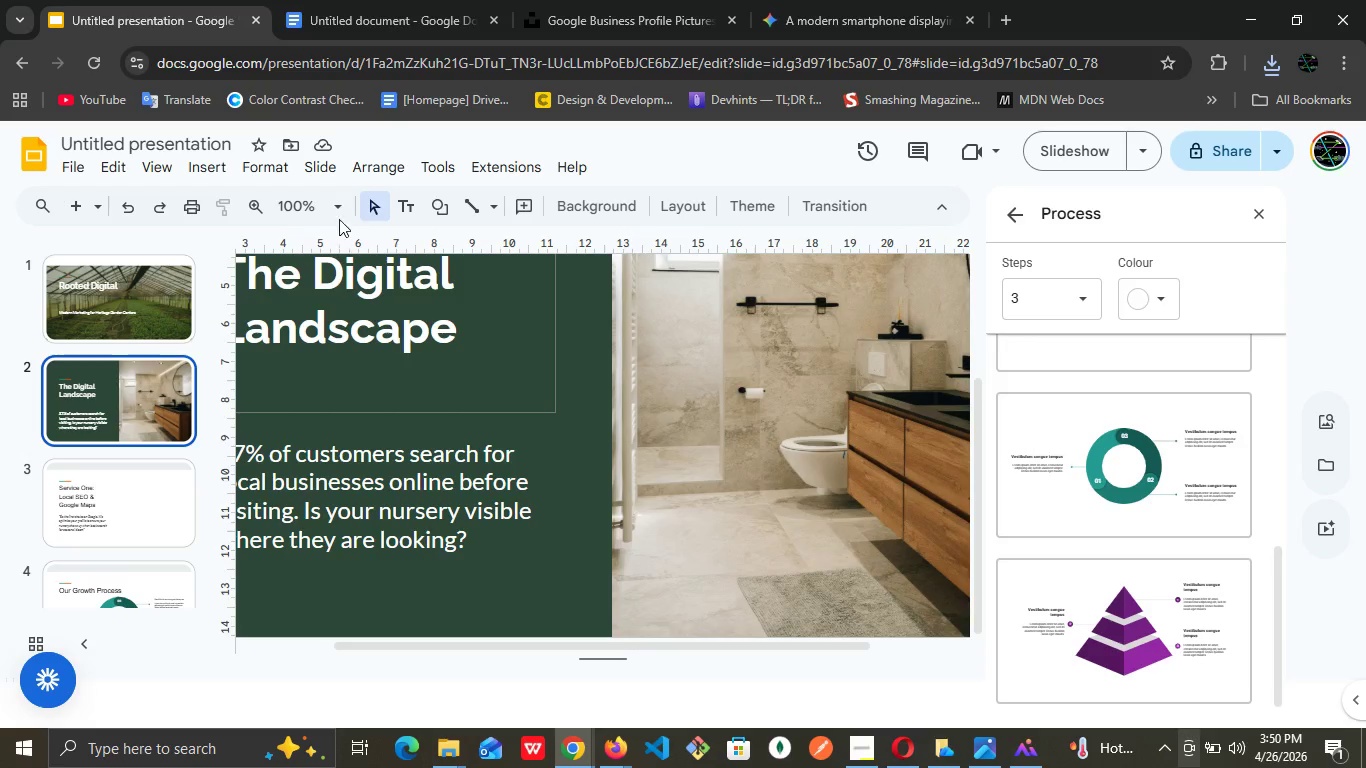 
left_click([339, 212])
 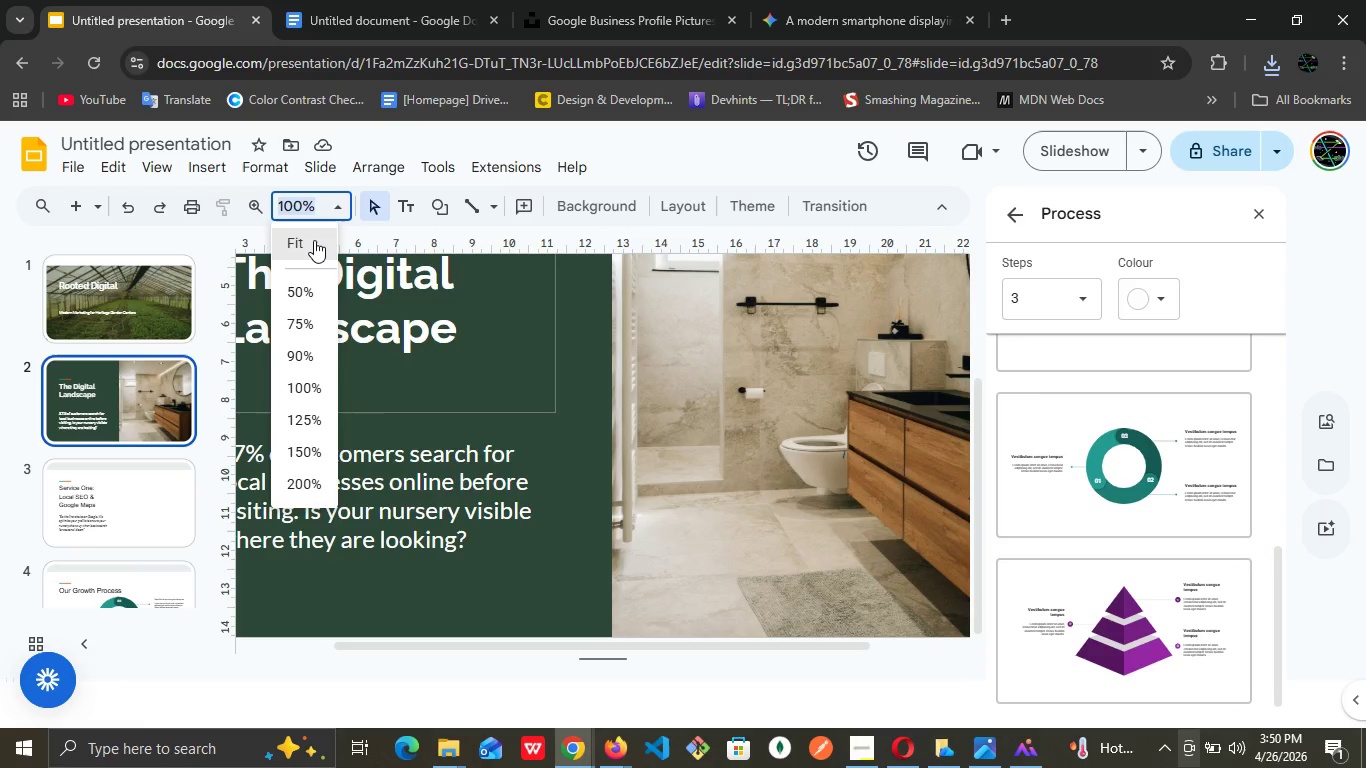 
left_click([314, 239])
 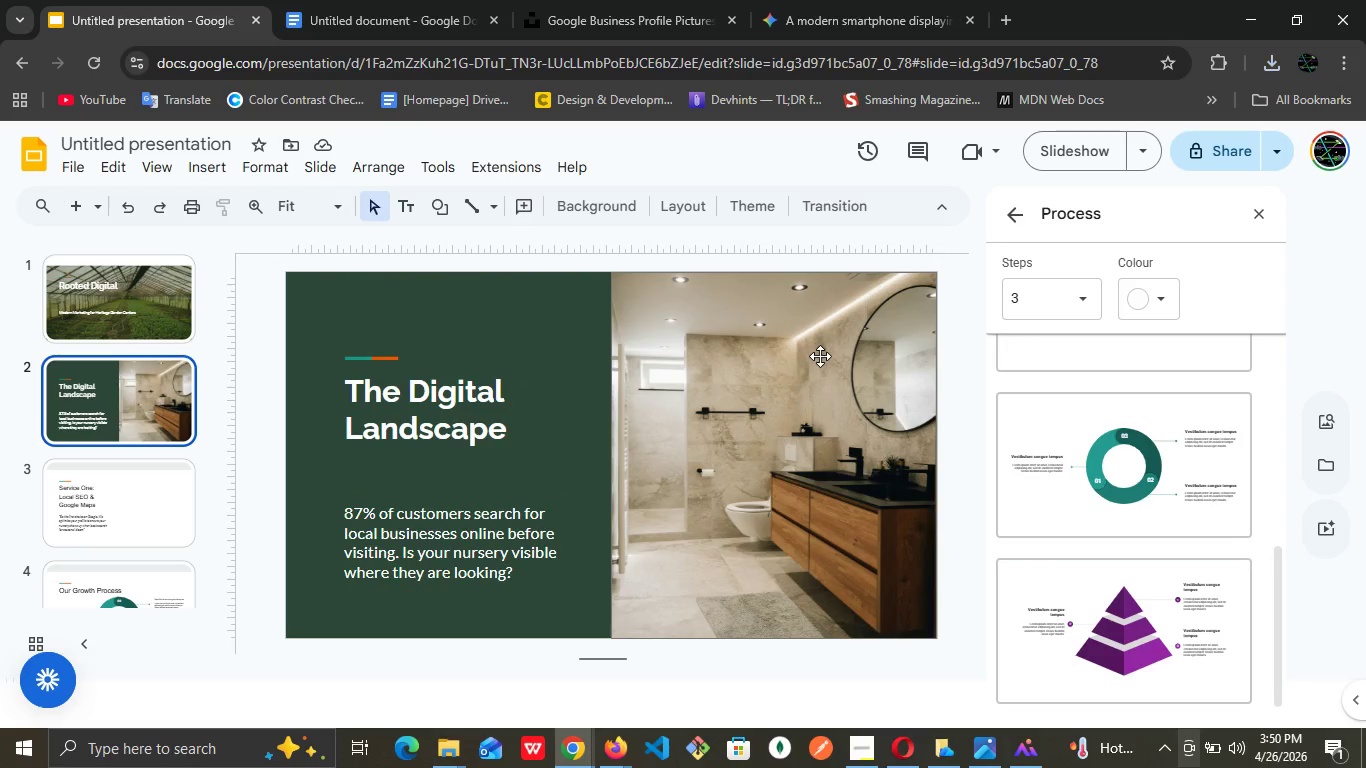 
left_click([820, 356])
 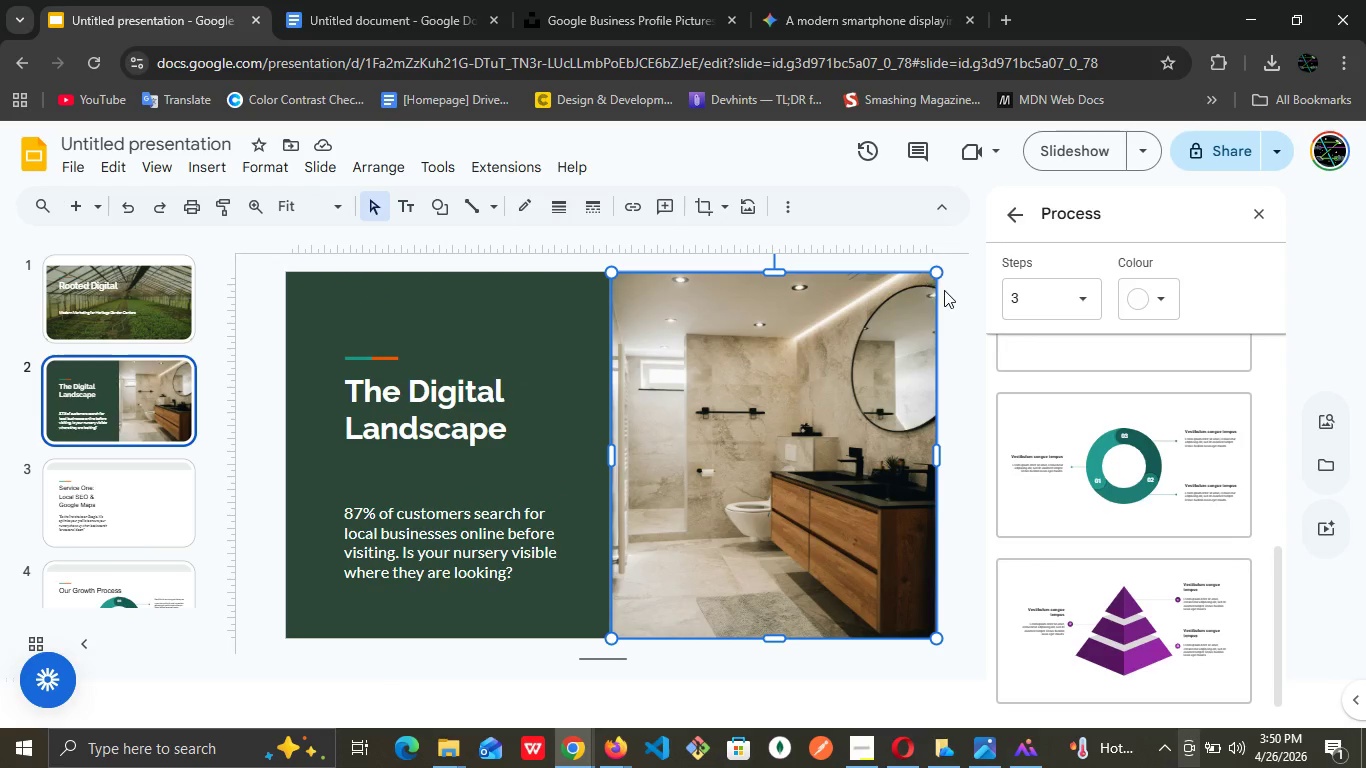 
left_click([956, 291])
 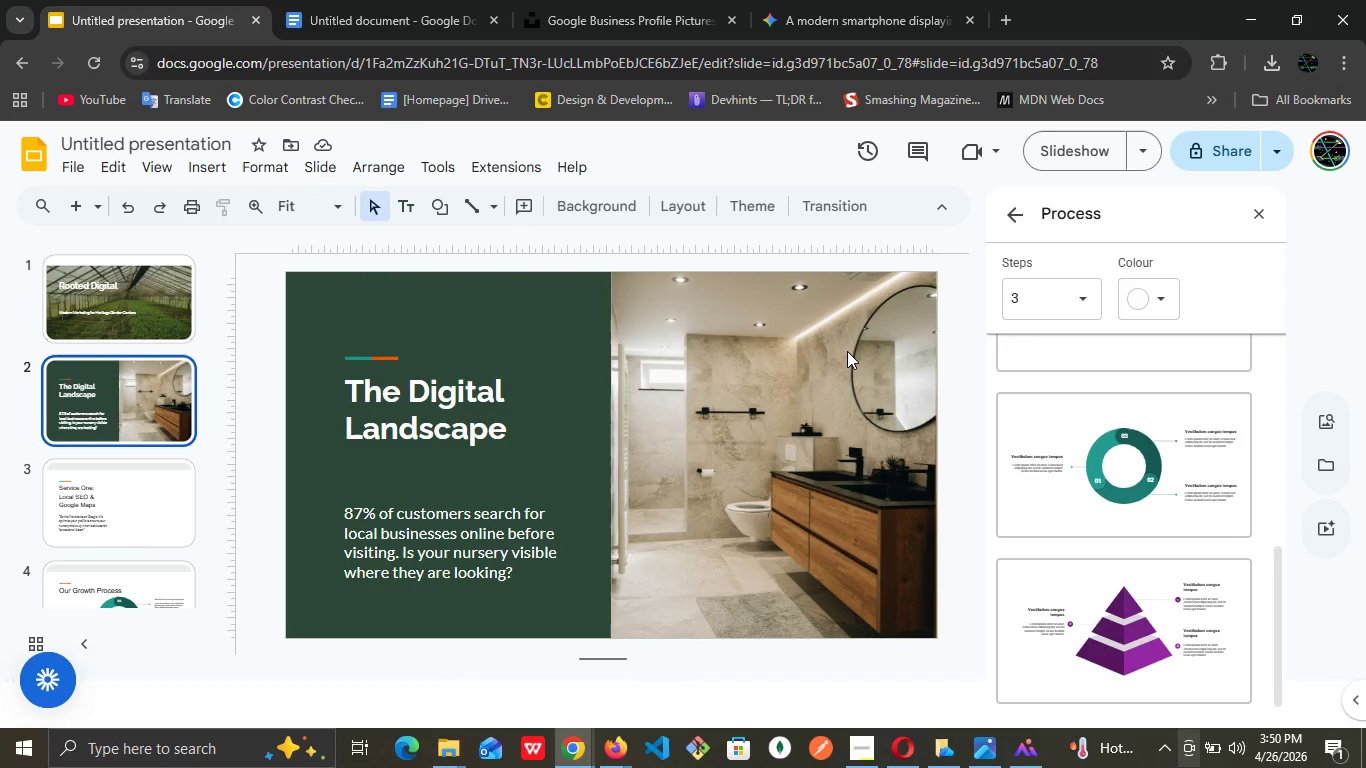 
left_click([847, 351])
 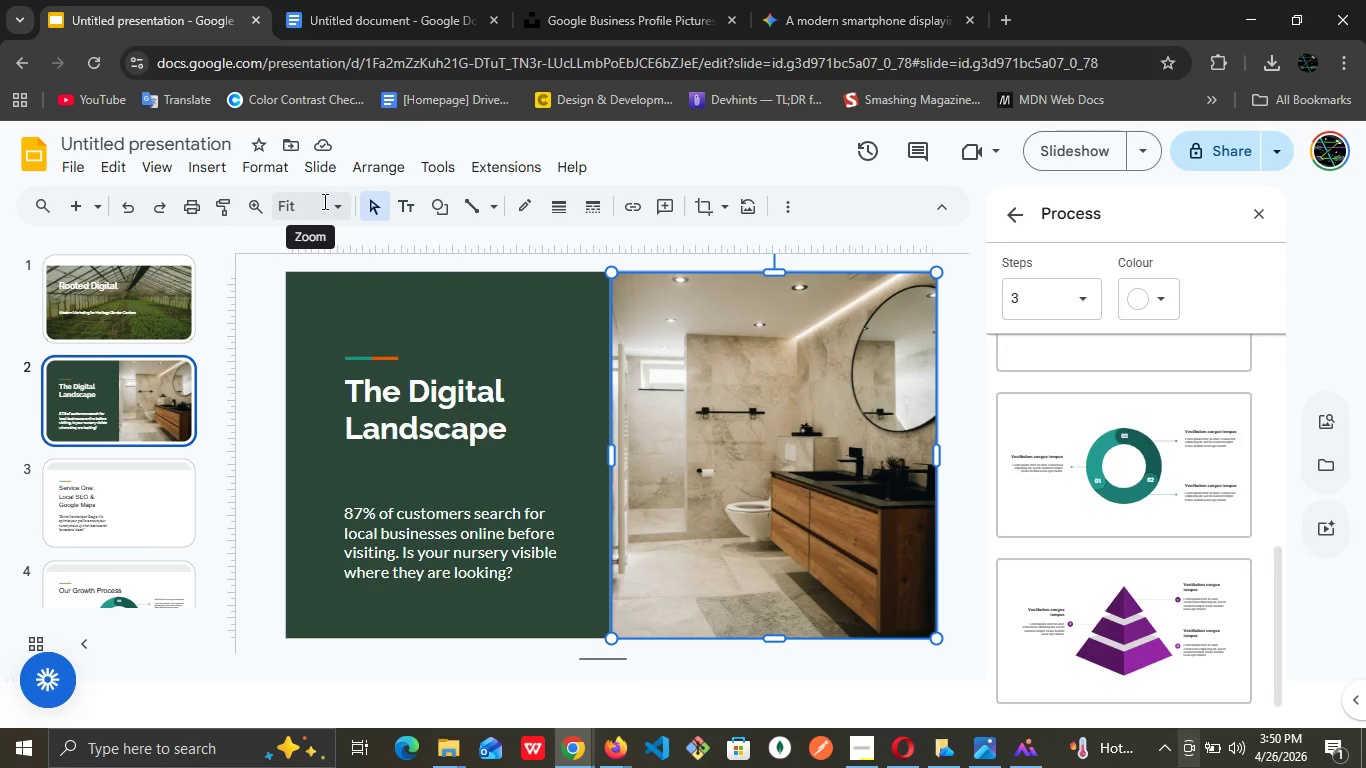 
left_click([335, 194])
 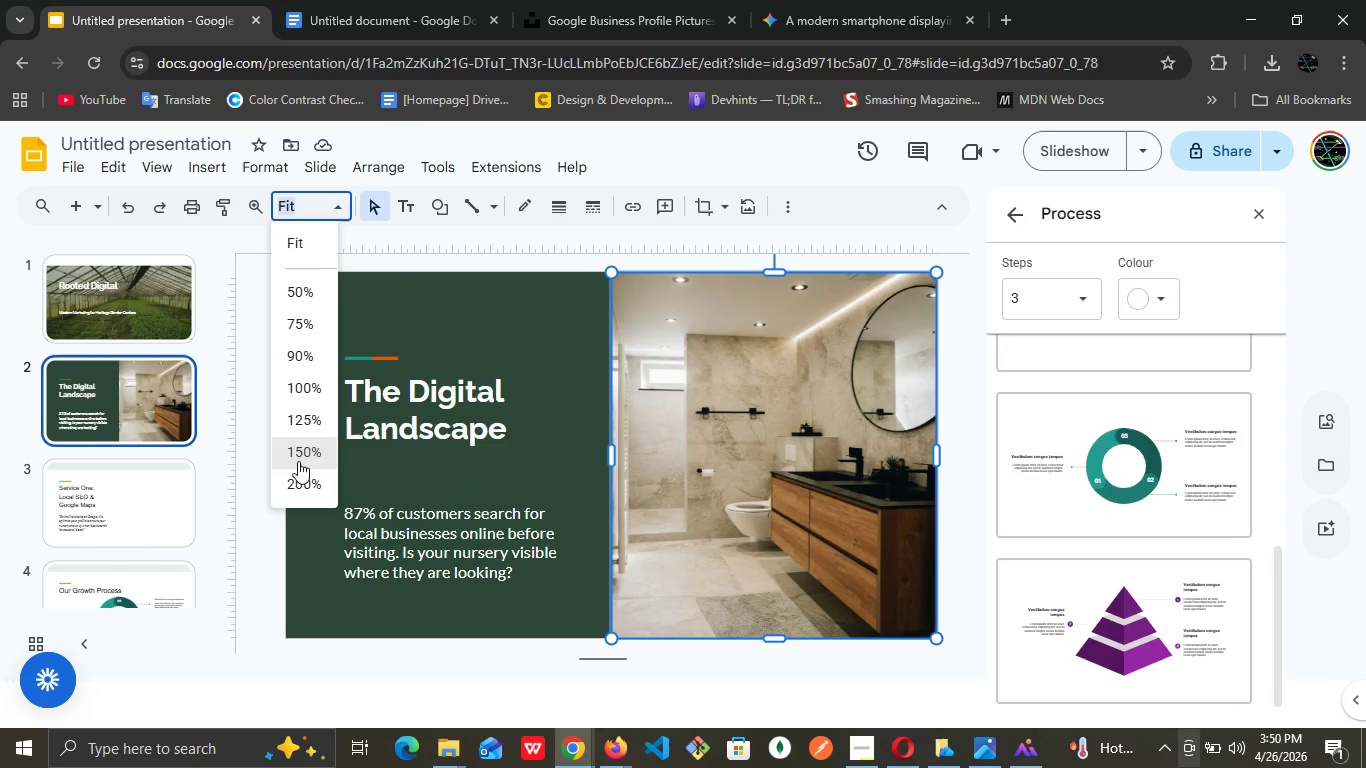 
left_click([298, 461])
 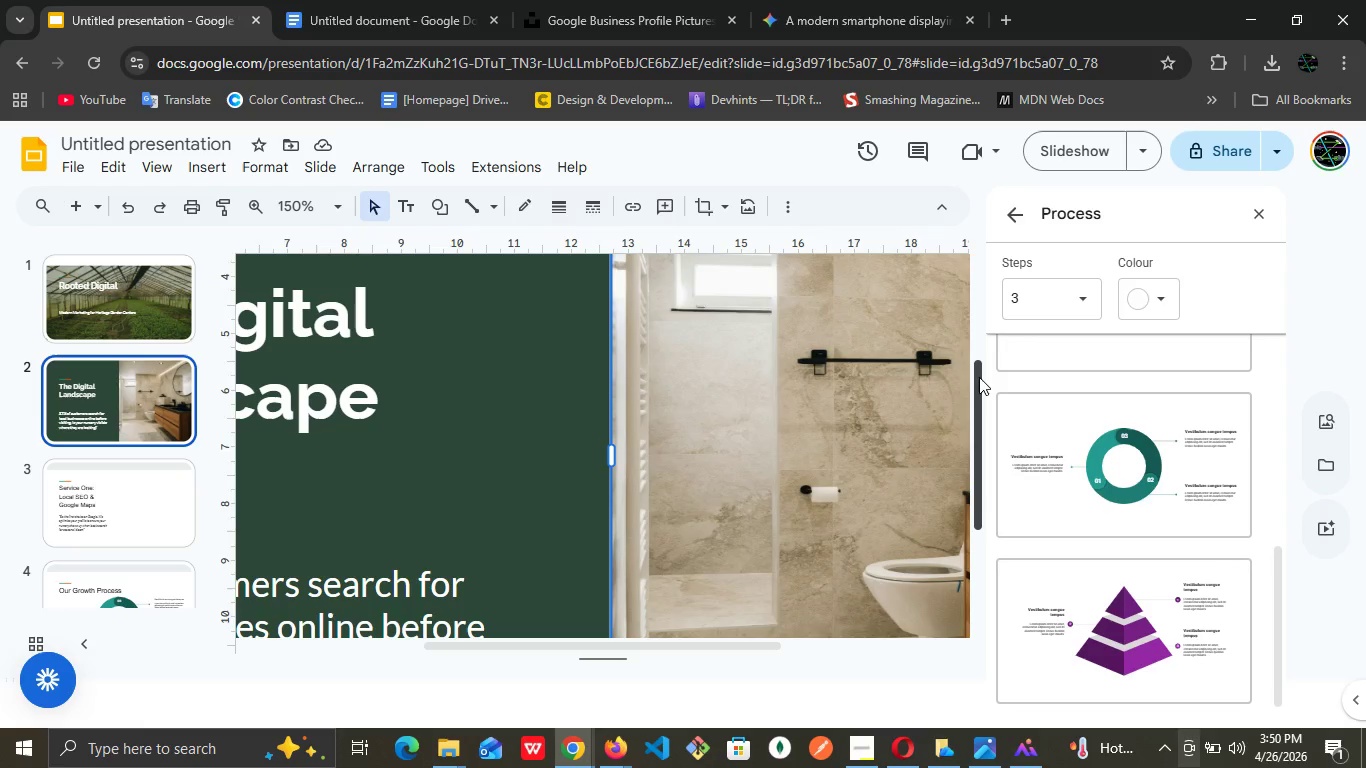 
left_click_drag(start_coordinate=[982, 381], to_coordinate=[977, 538])
 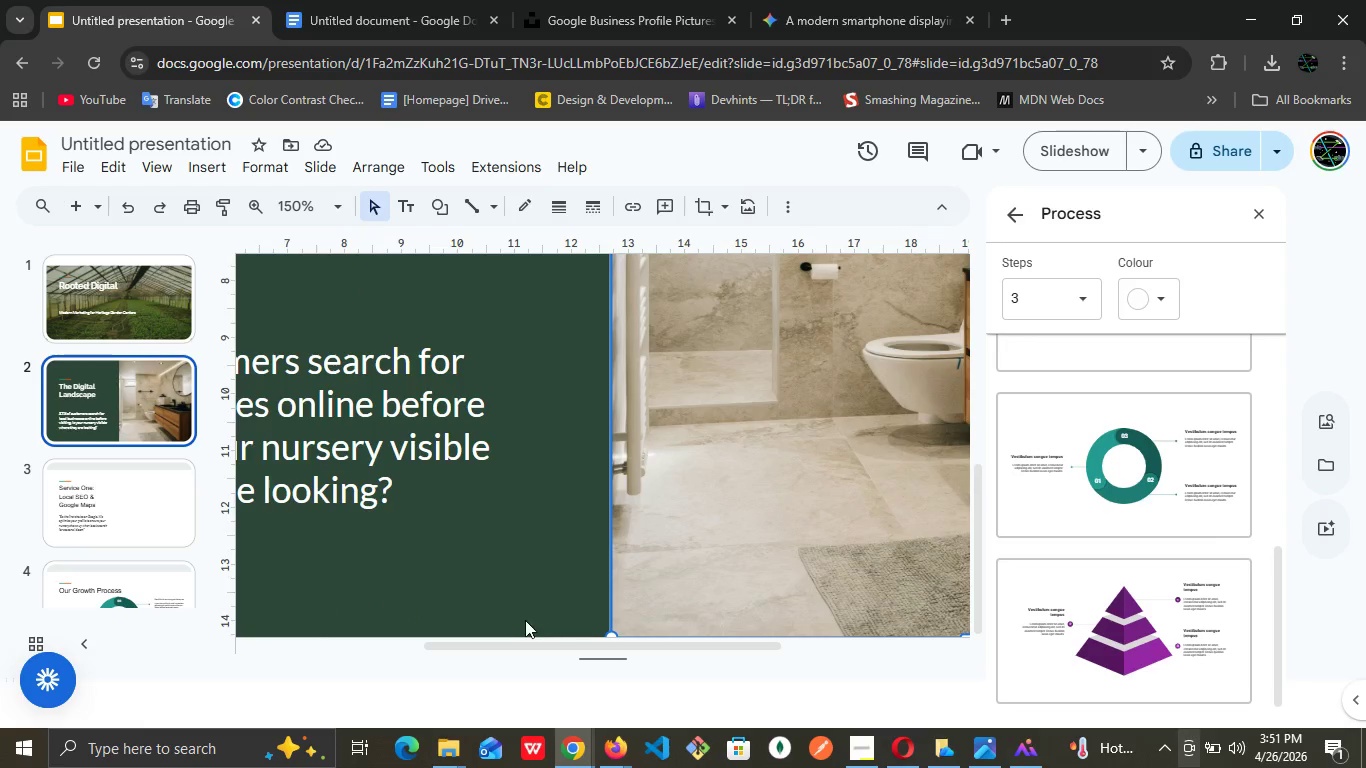 
left_click([525, 620])
 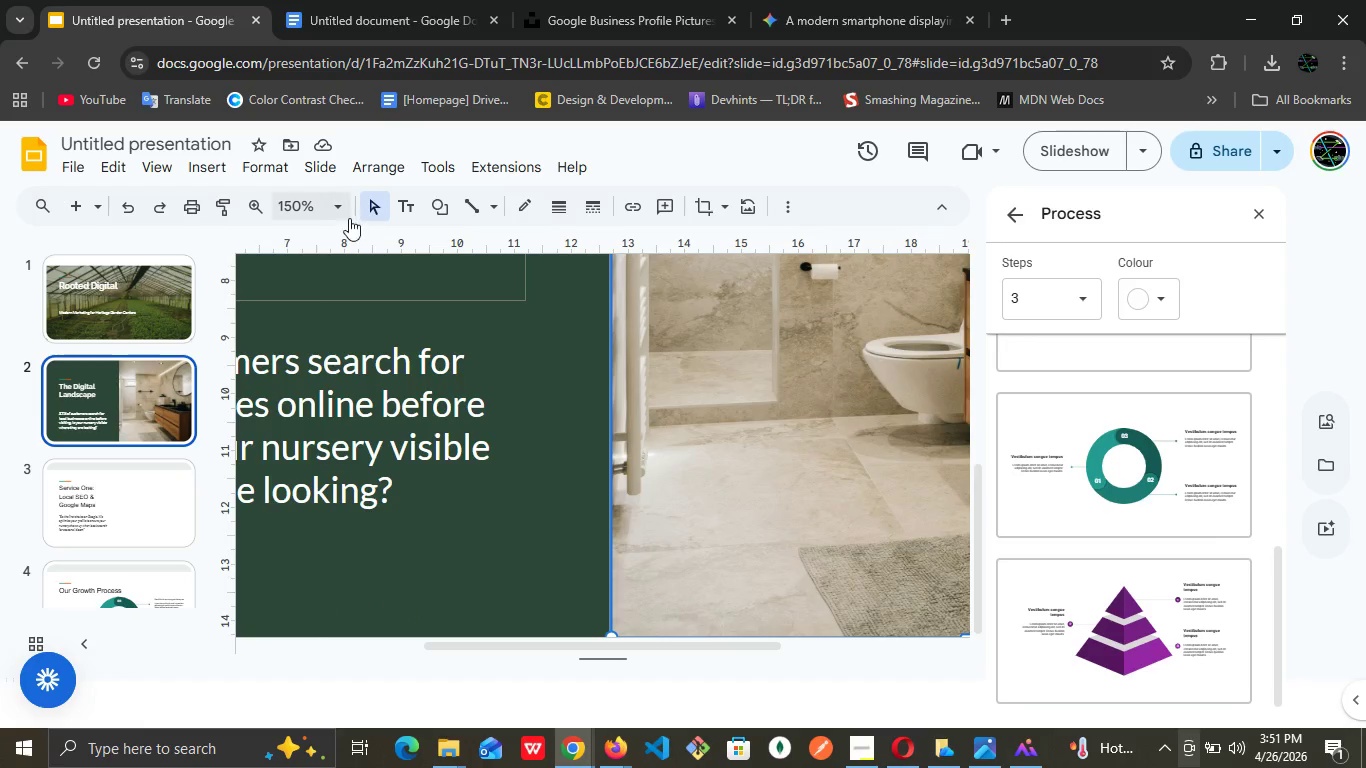 
left_click([342, 215])
 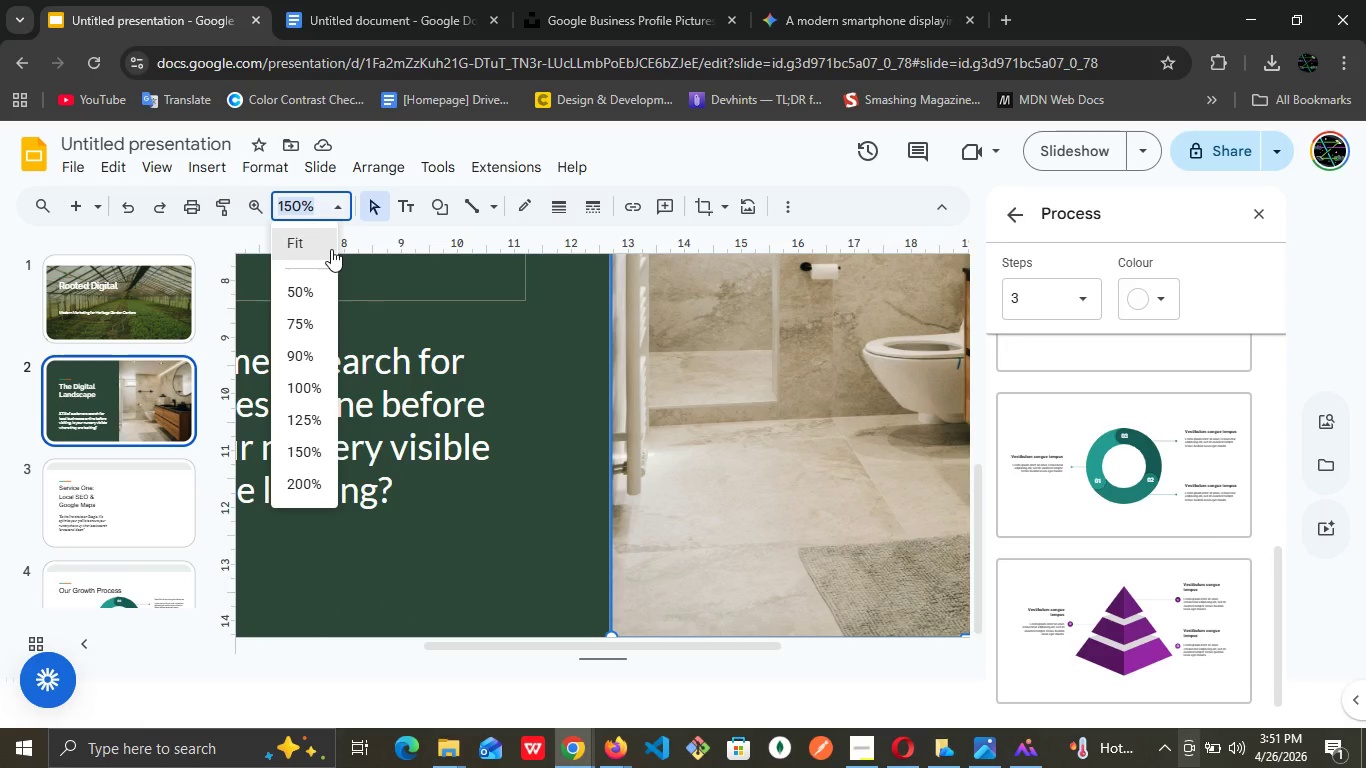 
left_click([331, 249])
 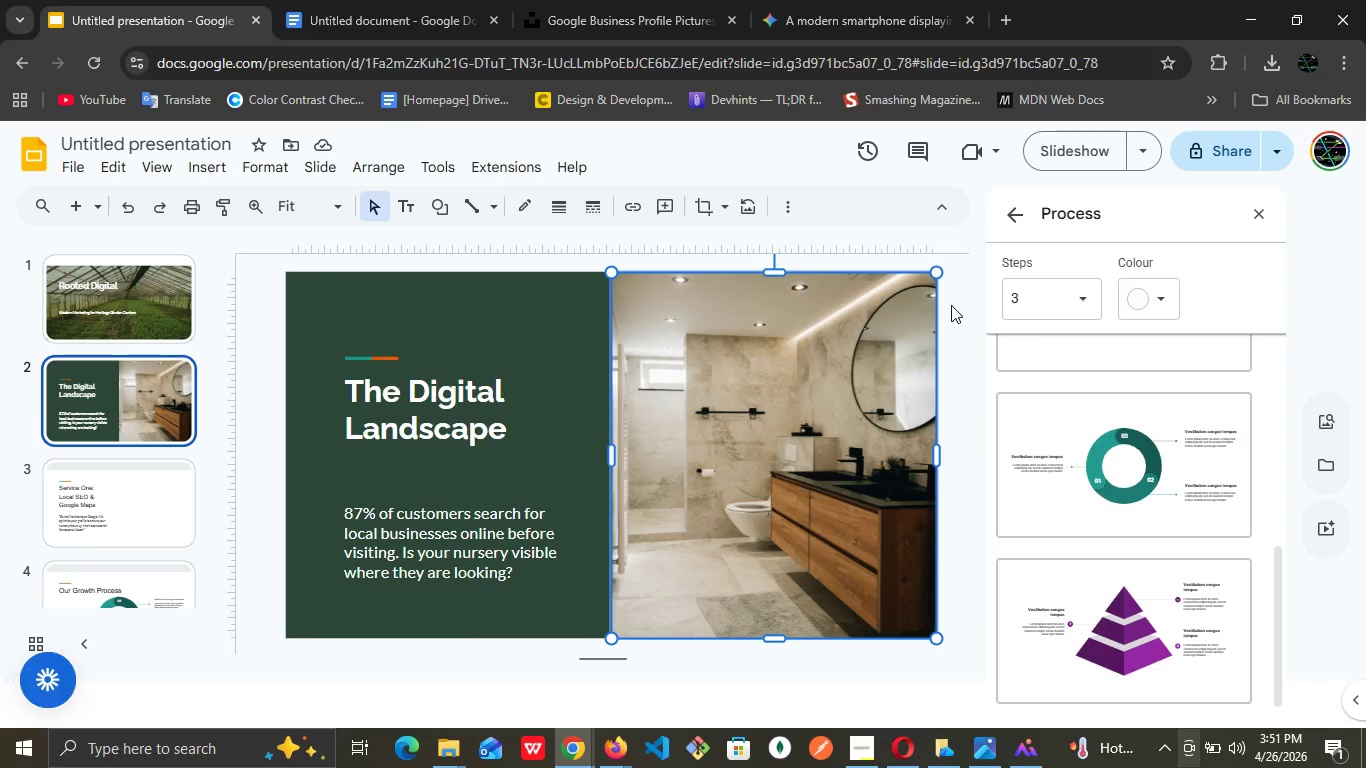 
left_click([951, 306])
 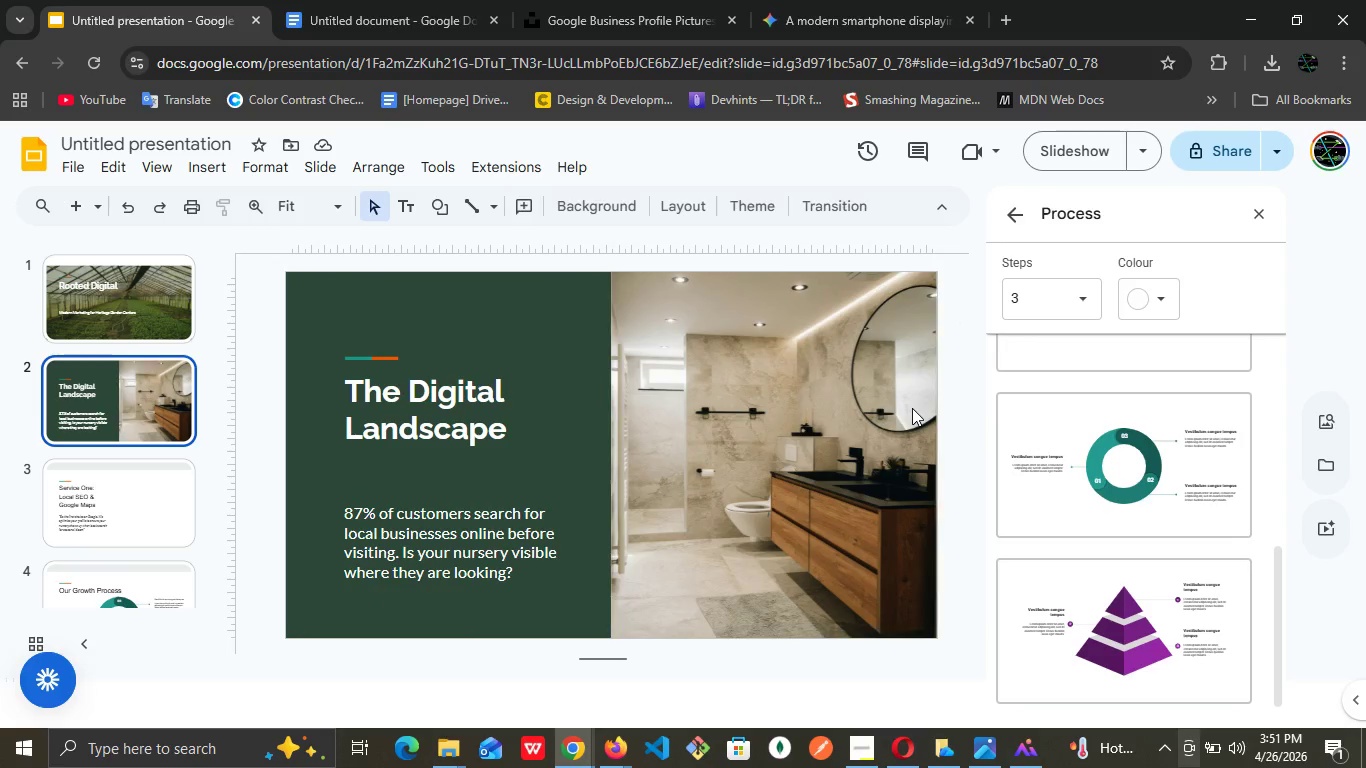 
left_click([912, 408])
 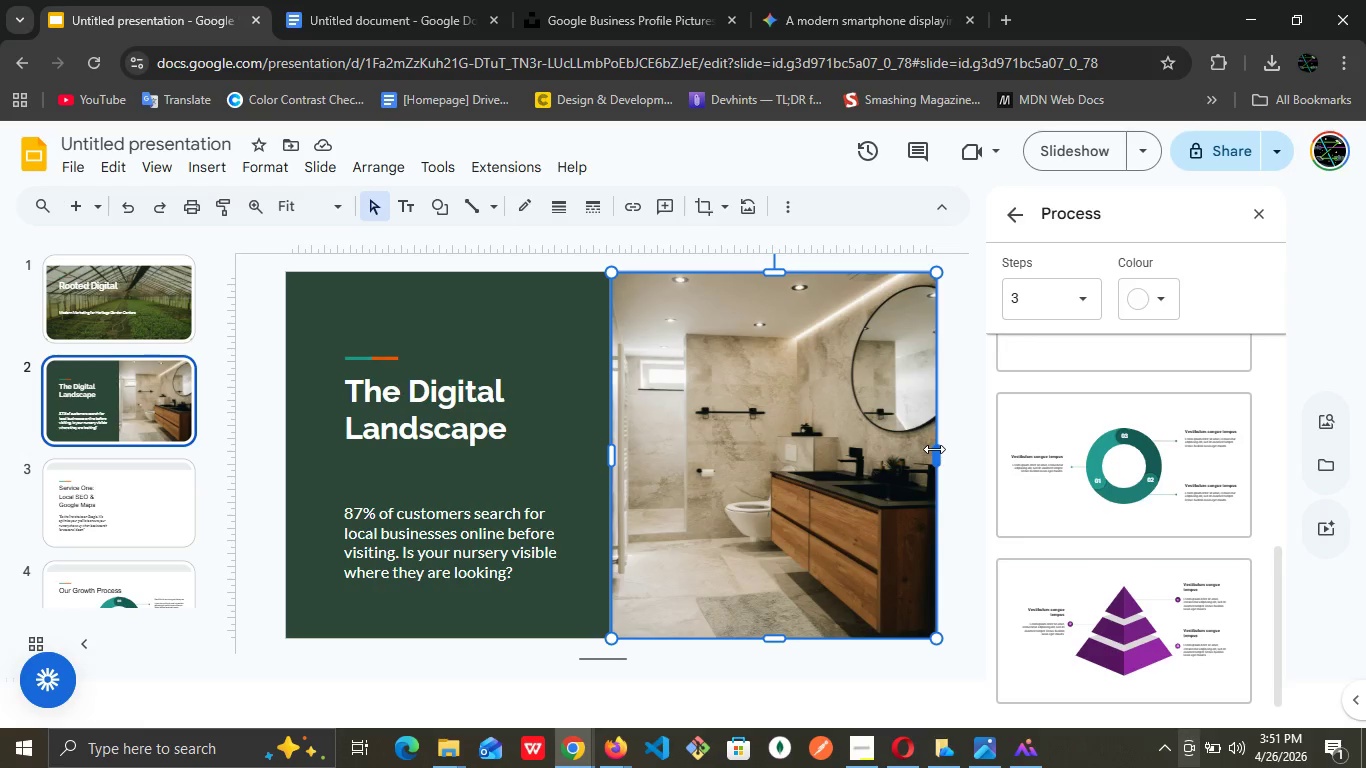 
left_click_drag(start_coordinate=[934, 449], to_coordinate=[927, 444])
 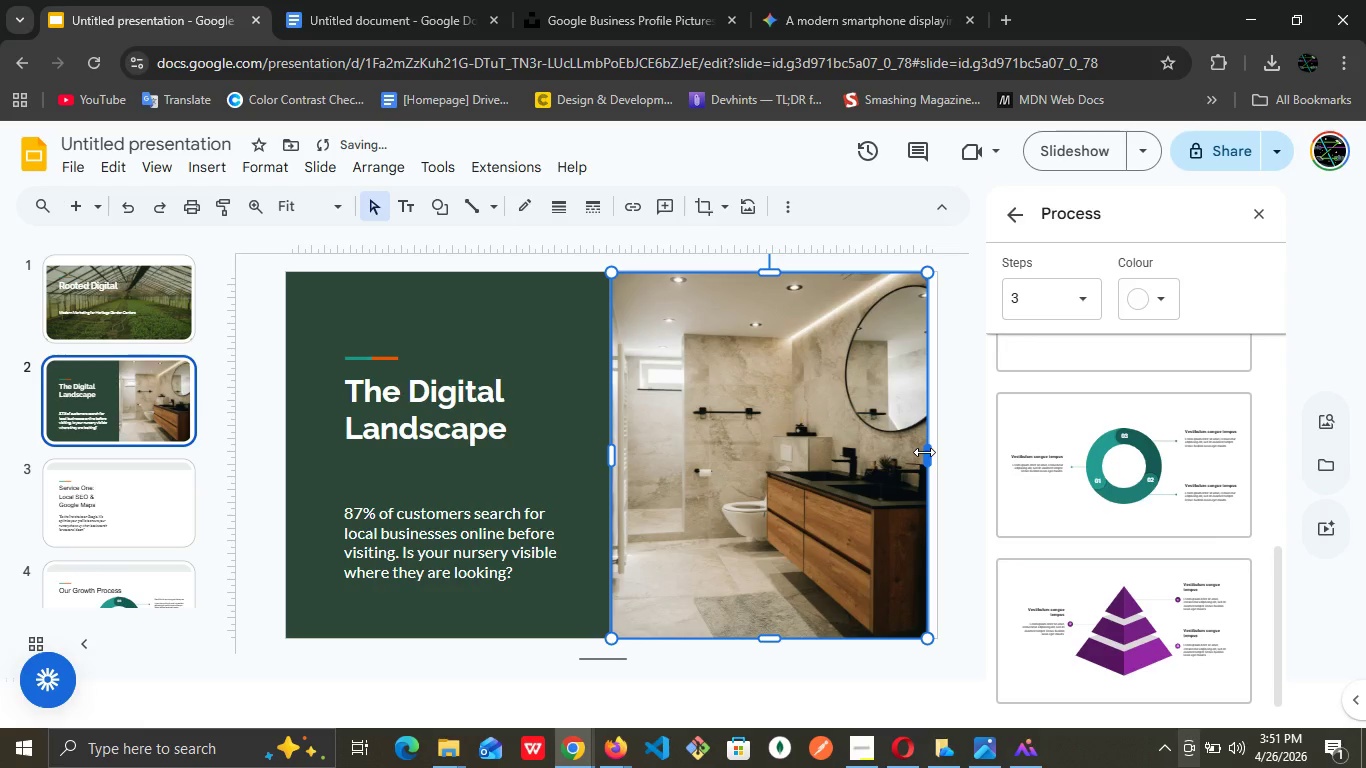 
left_click_drag(start_coordinate=[924, 452], to_coordinate=[939, 441])
 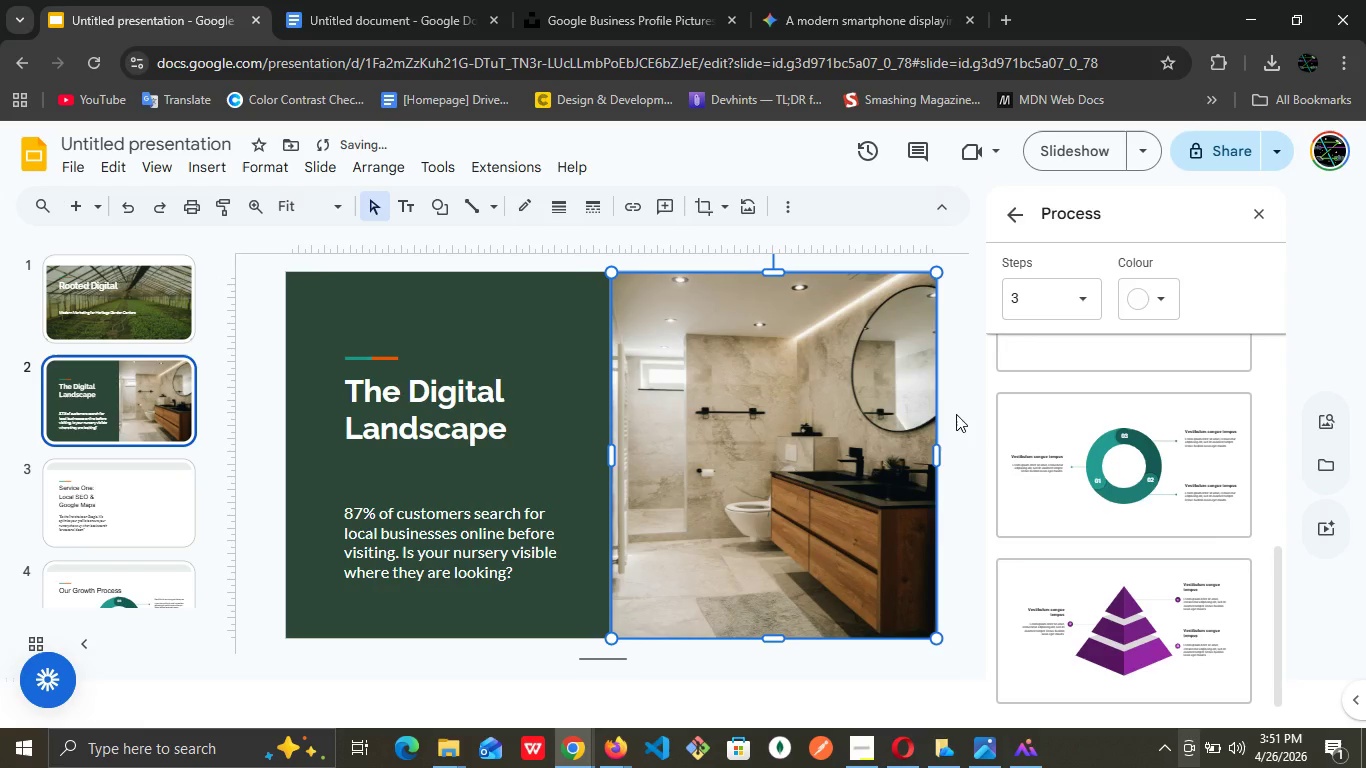 
left_click([957, 412])
 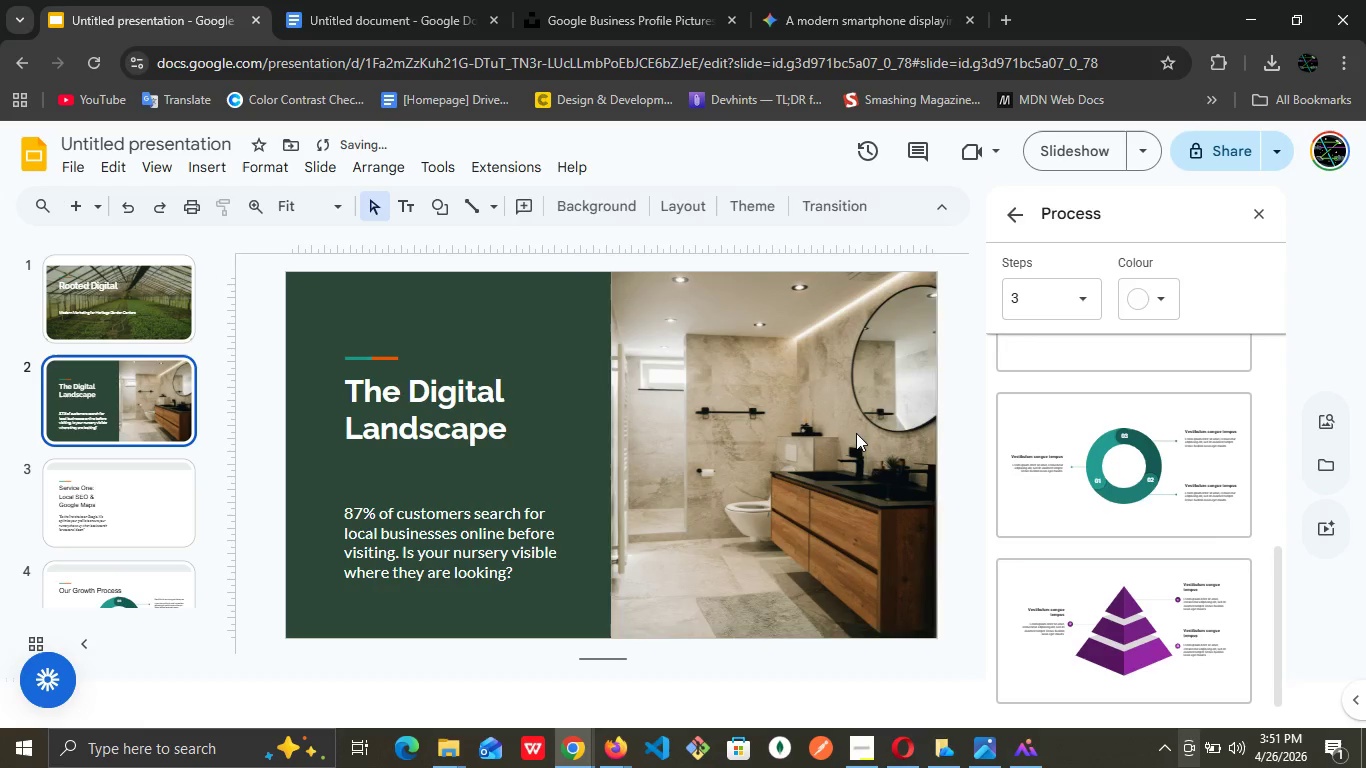 
double_click([853, 433])
 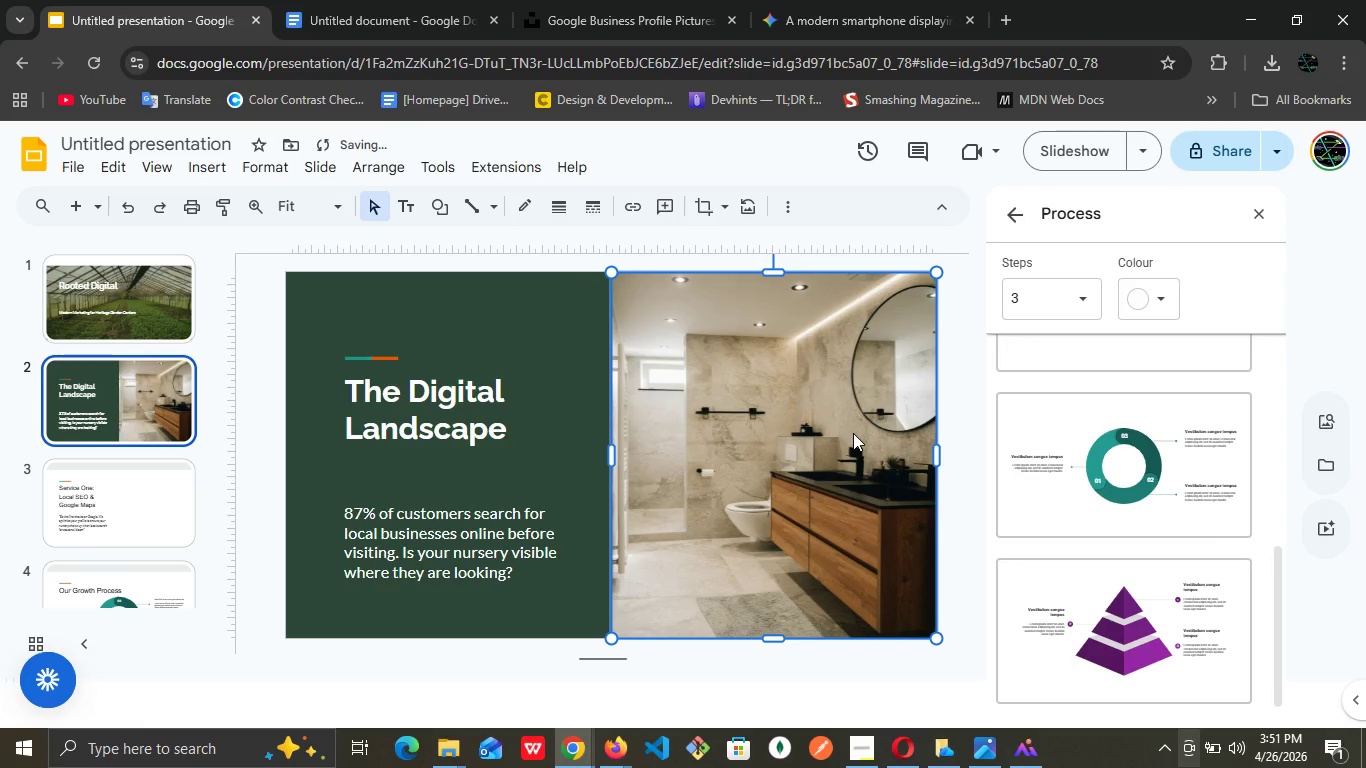 
right_click([853, 433])
 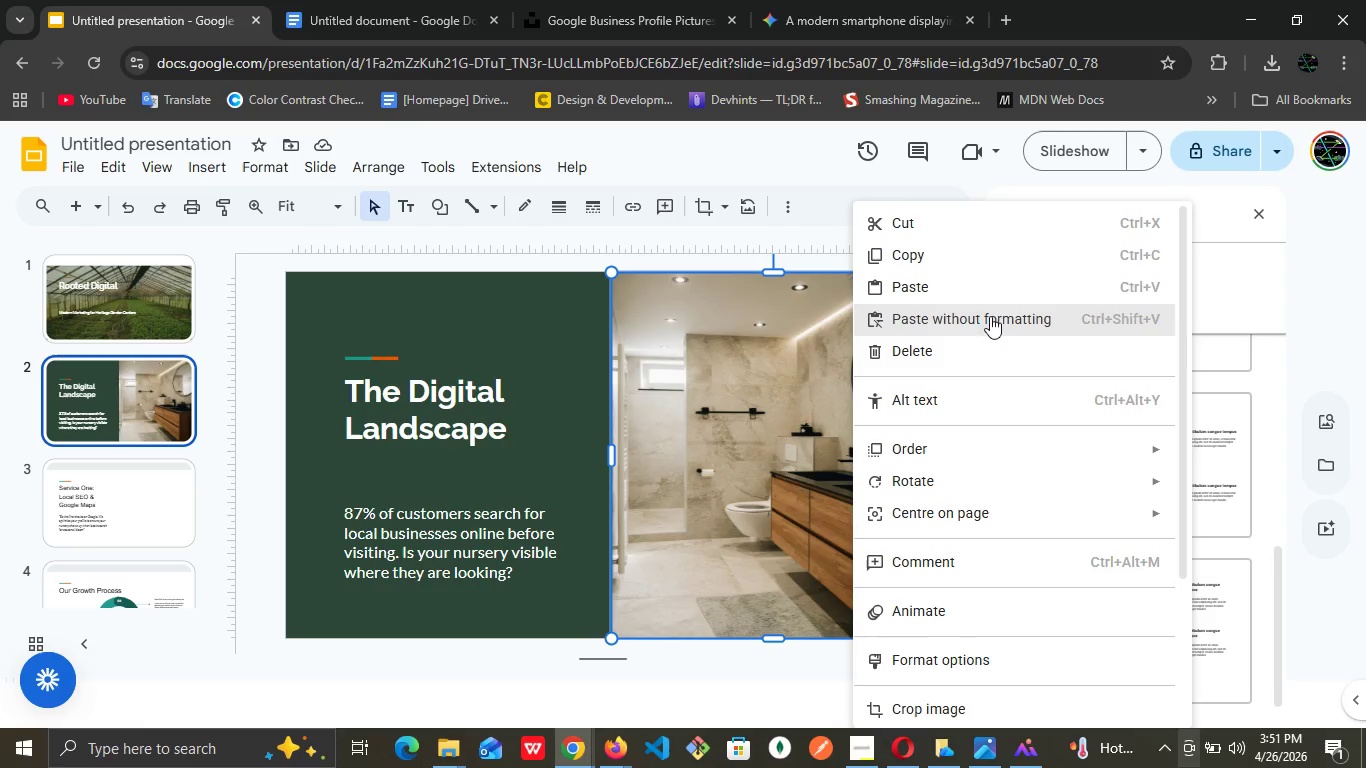 
wait(6.67)
 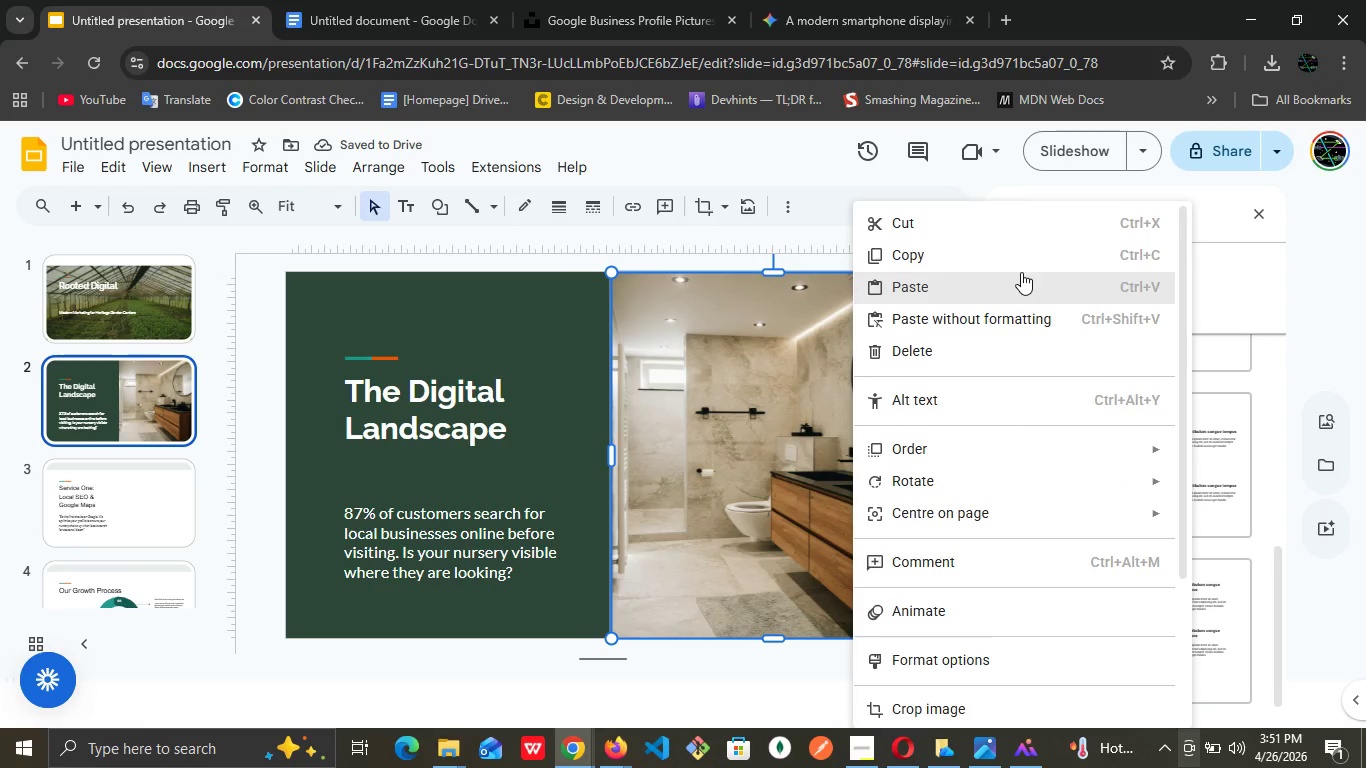 
scroll: coordinate [1050, 552], scroll_direction: down, amount: 2.0
 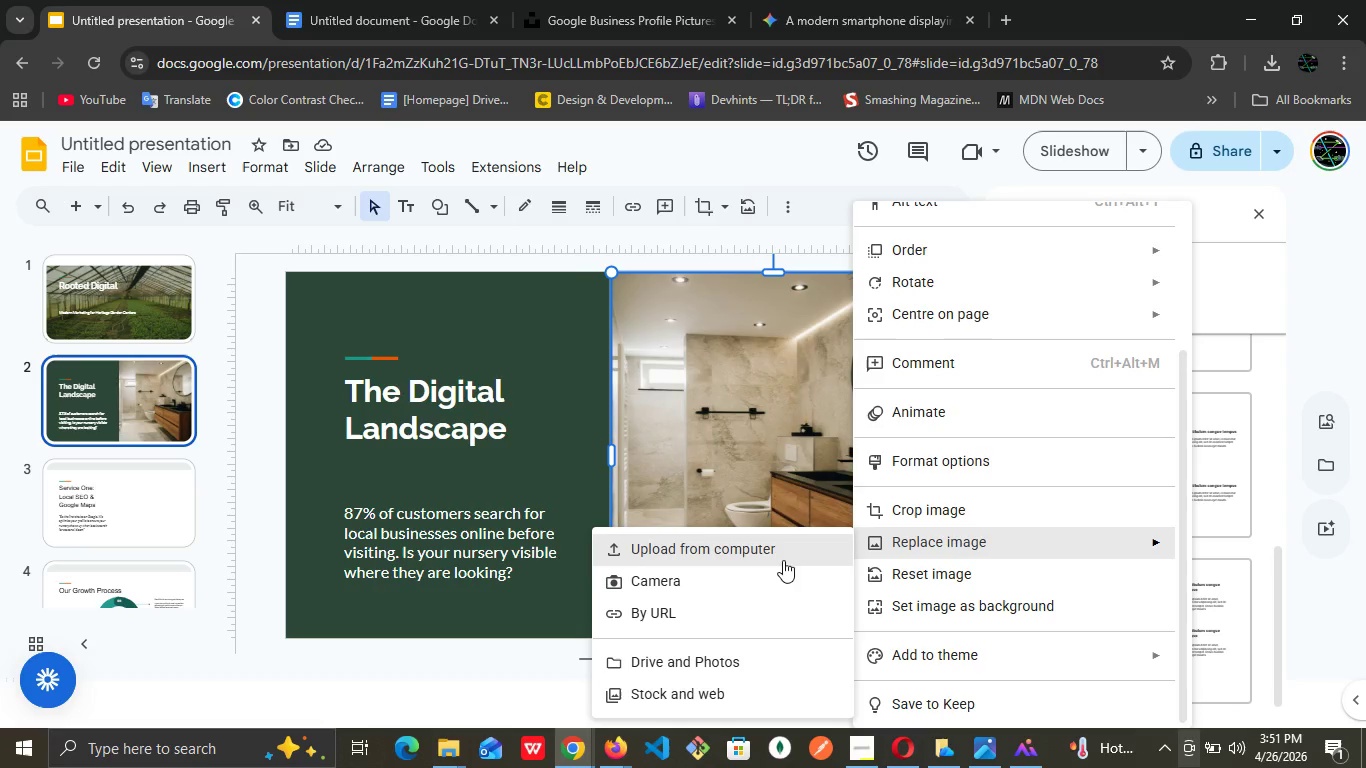 
left_click([758, 554])
 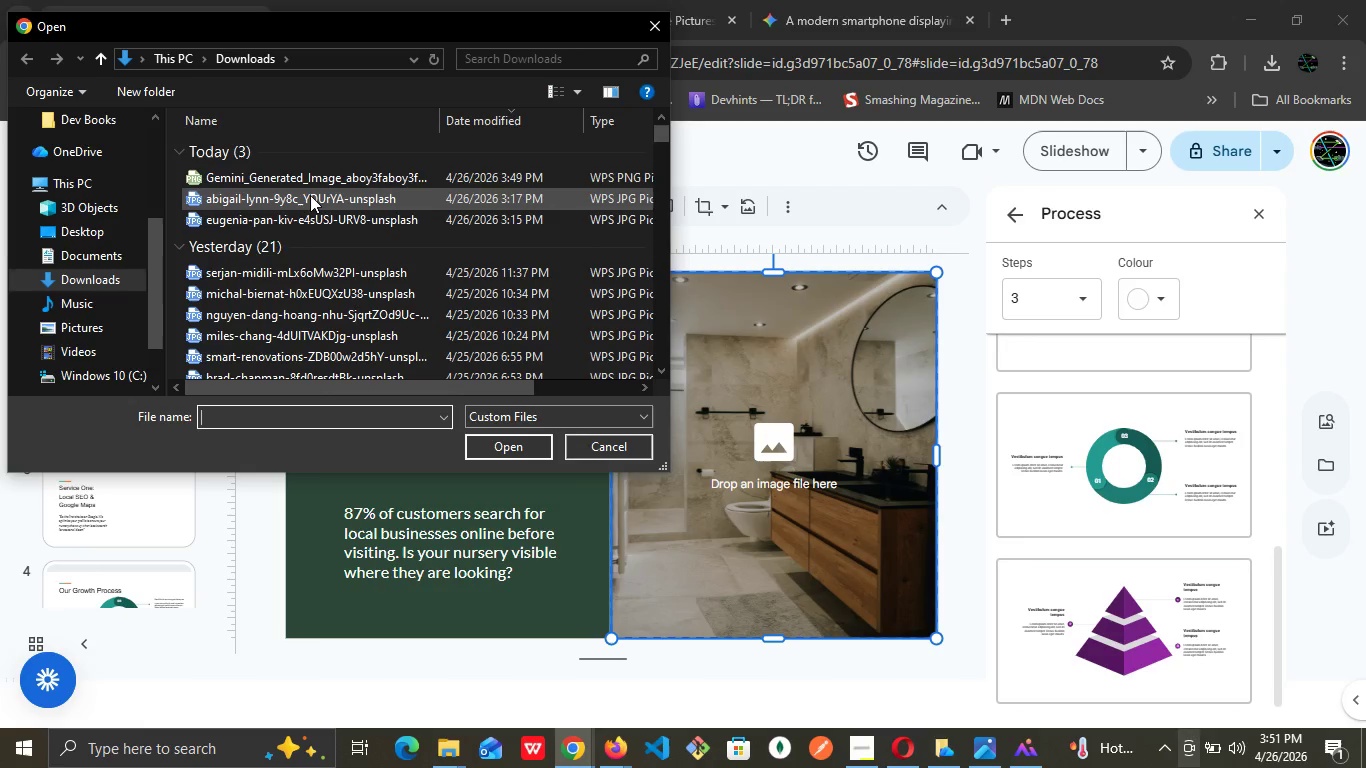 
left_click([313, 180])
 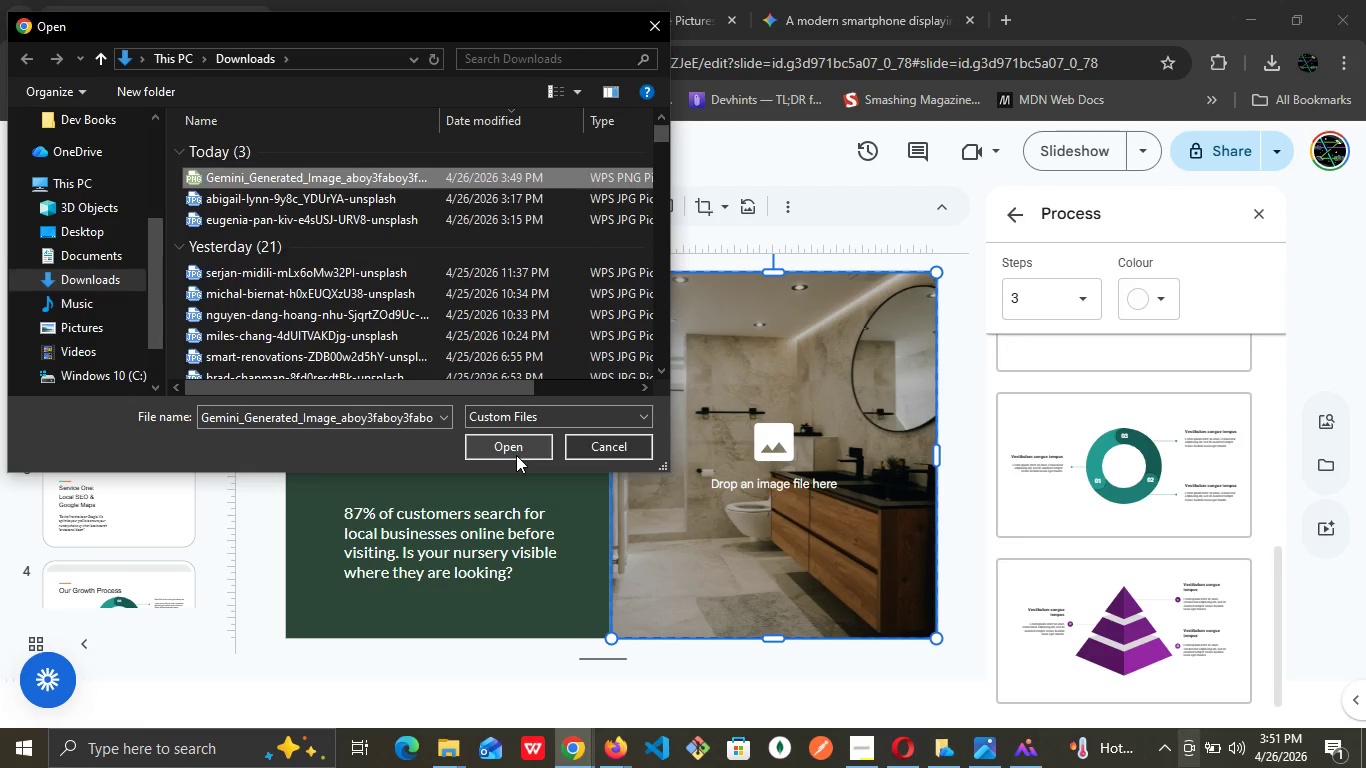 
left_click([516, 455])
 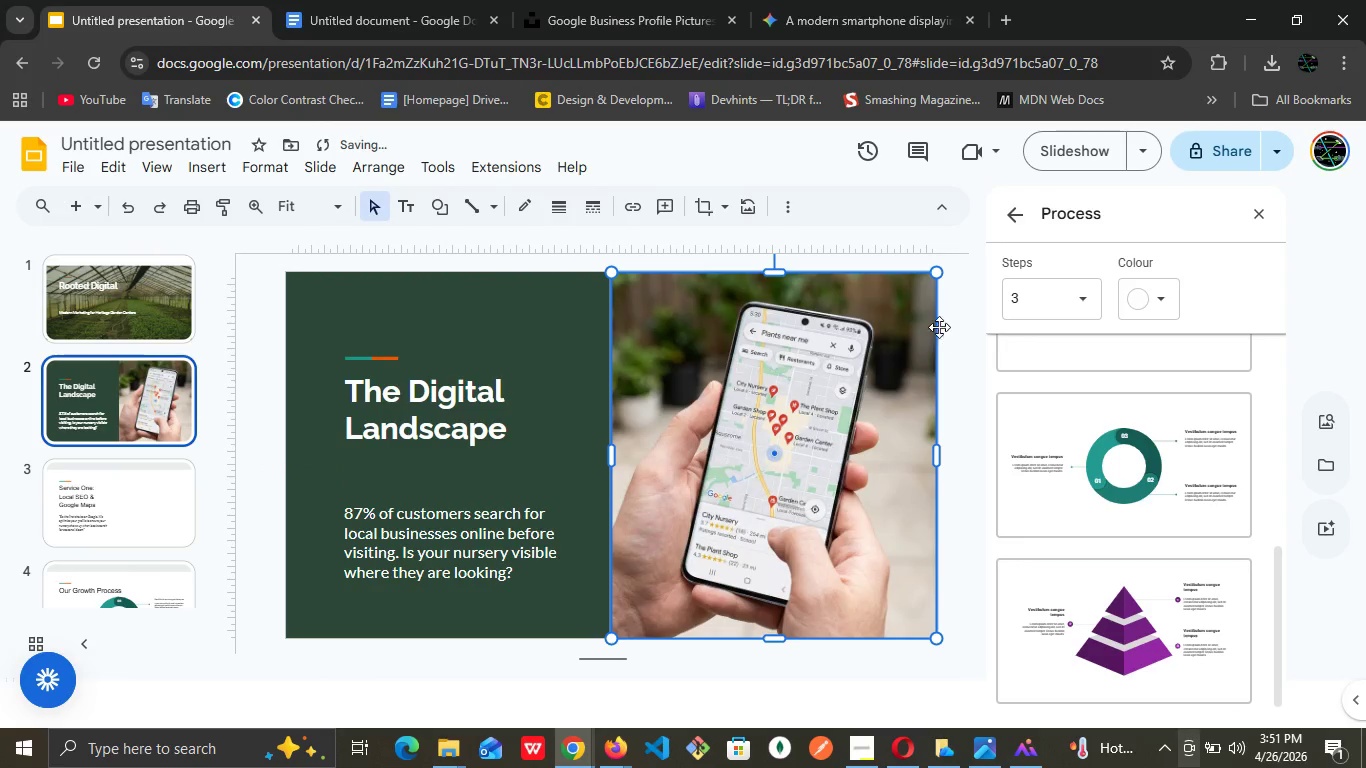 
left_click([950, 314])
 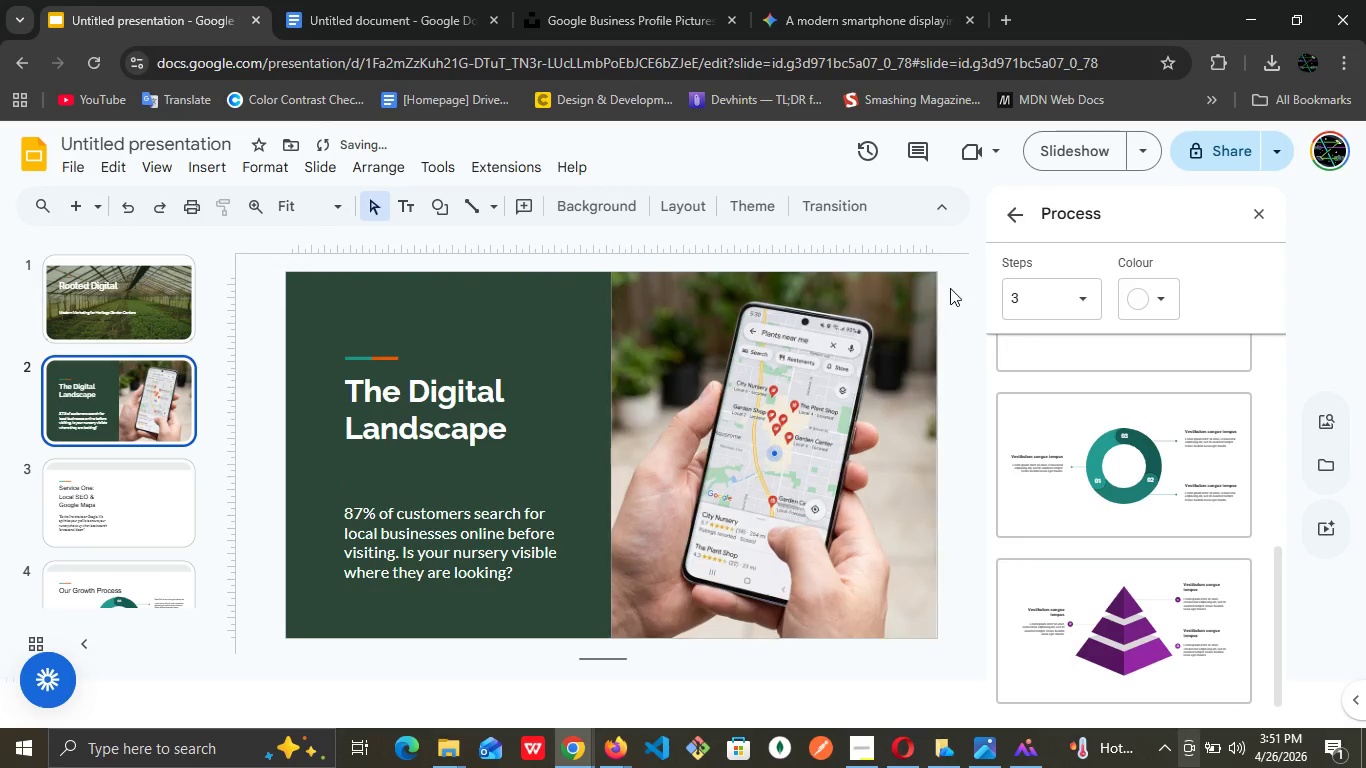 
left_click([962, 285])
 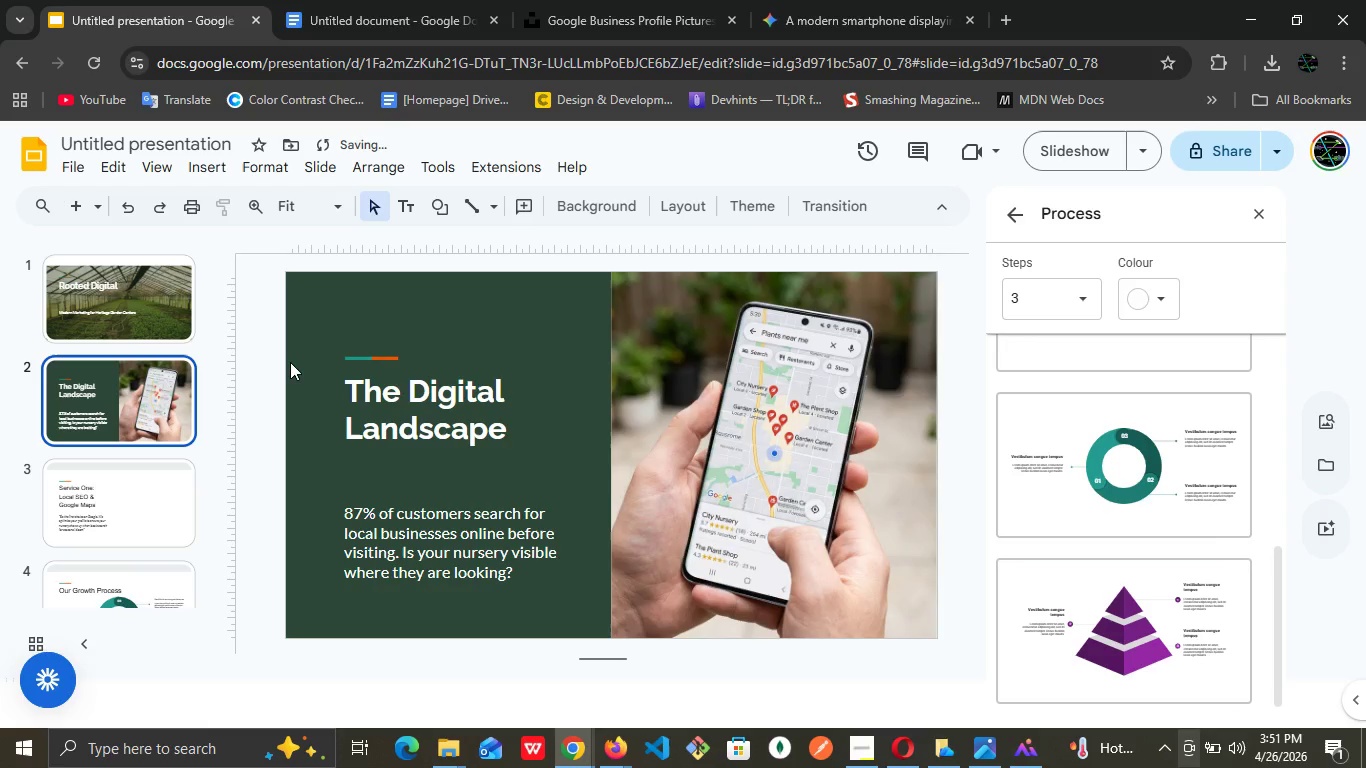 
left_click([277, 366])
 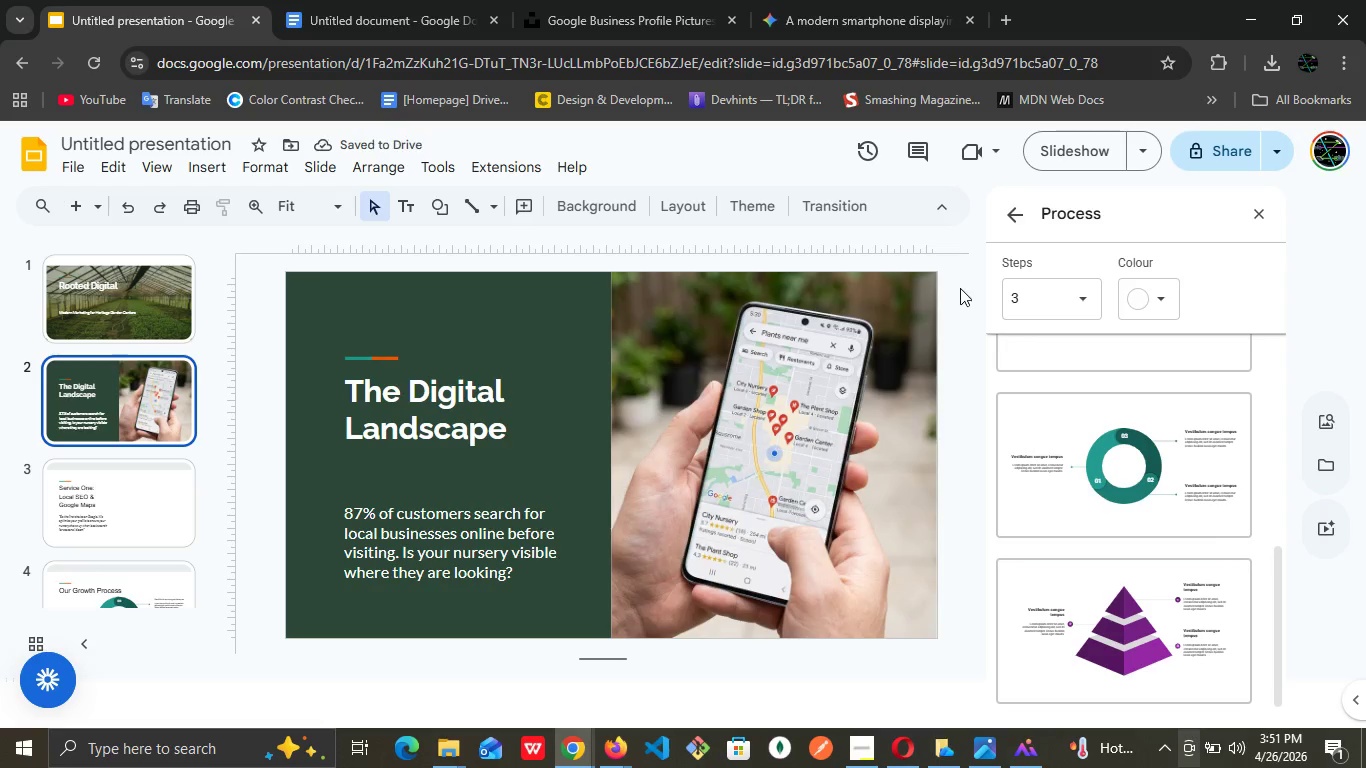 
left_click([960, 288])
 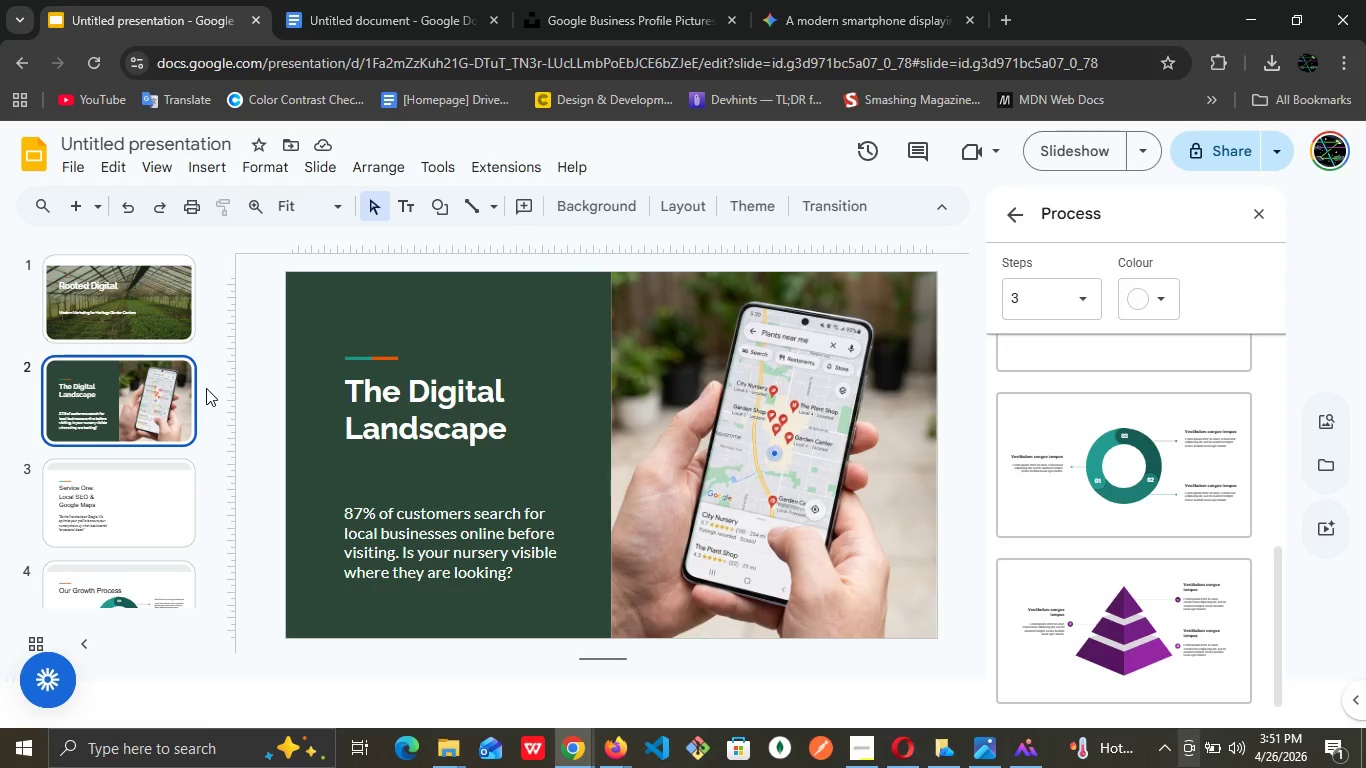 
wait(5.72)
 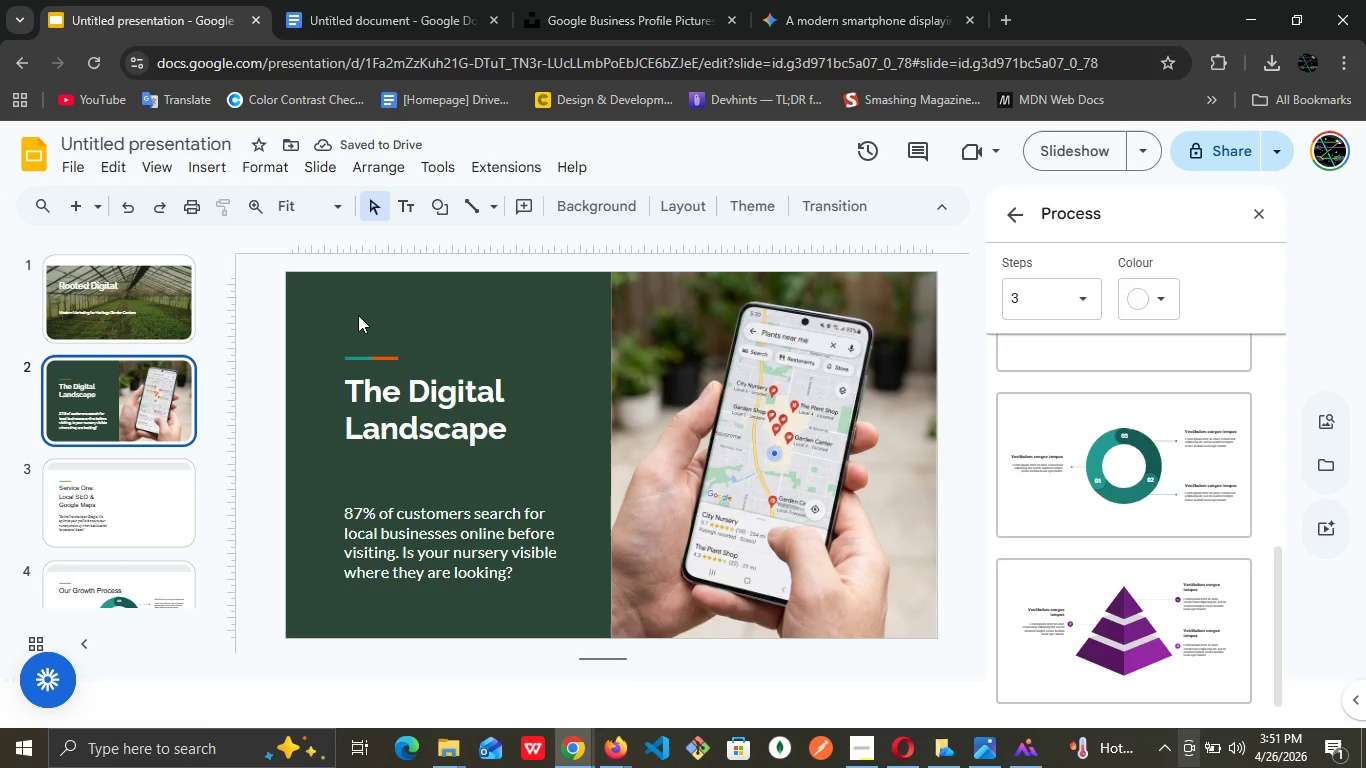 
left_click([140, 413])
 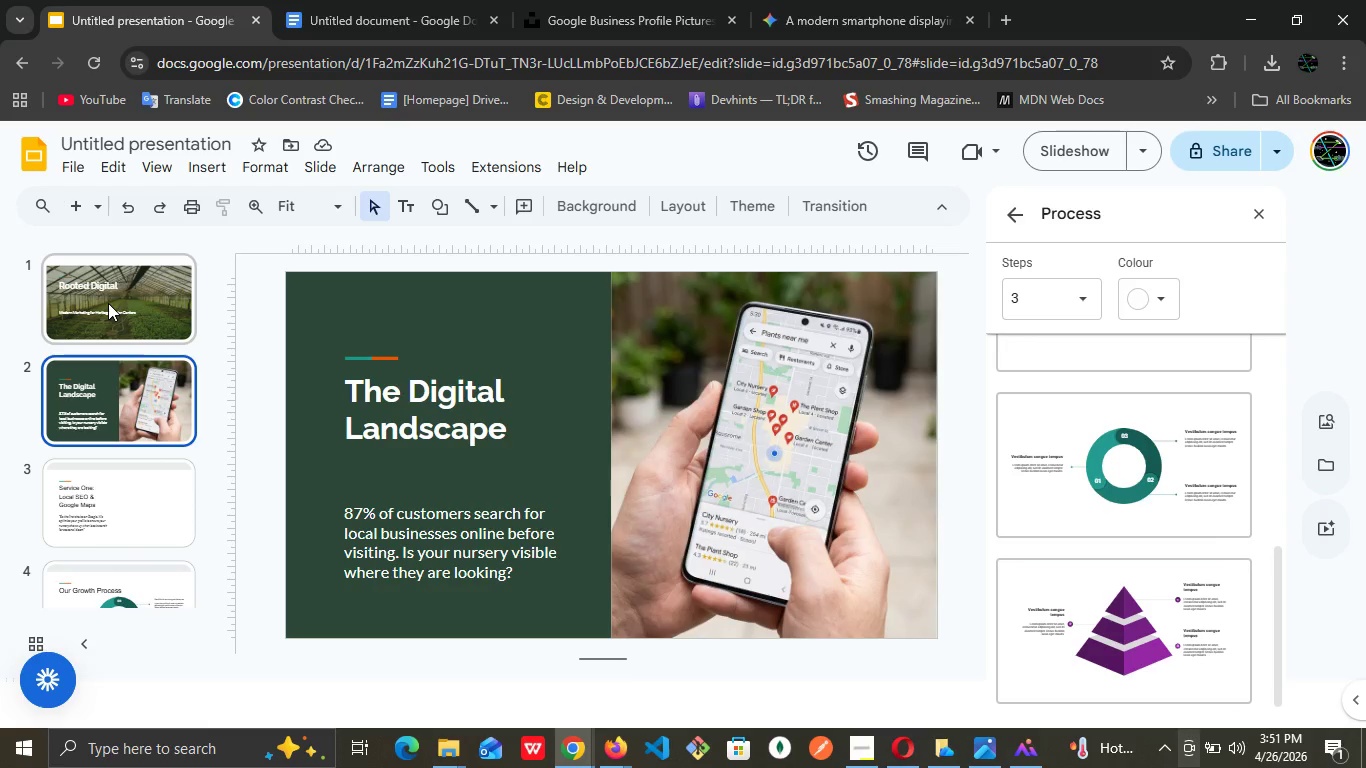 
left_click([108, 303])
 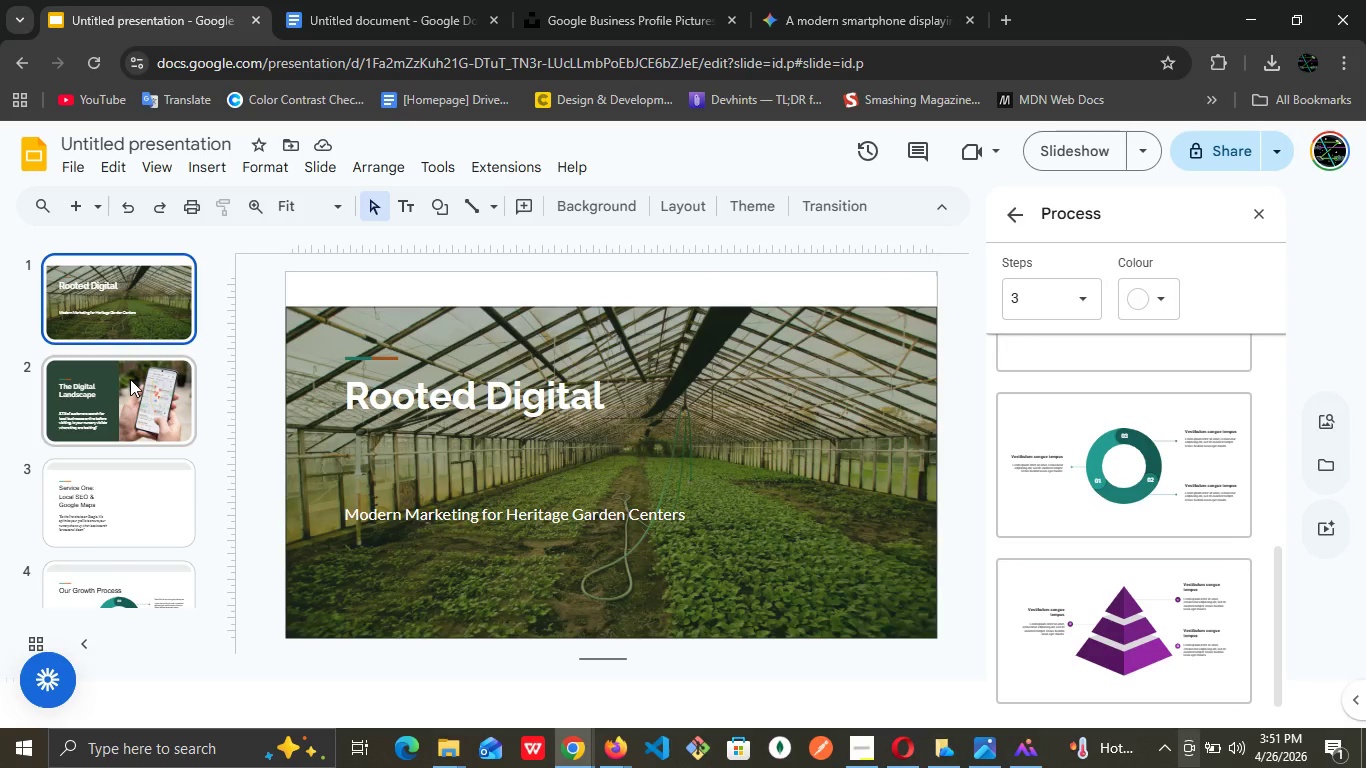 
left_click([130, 379])
 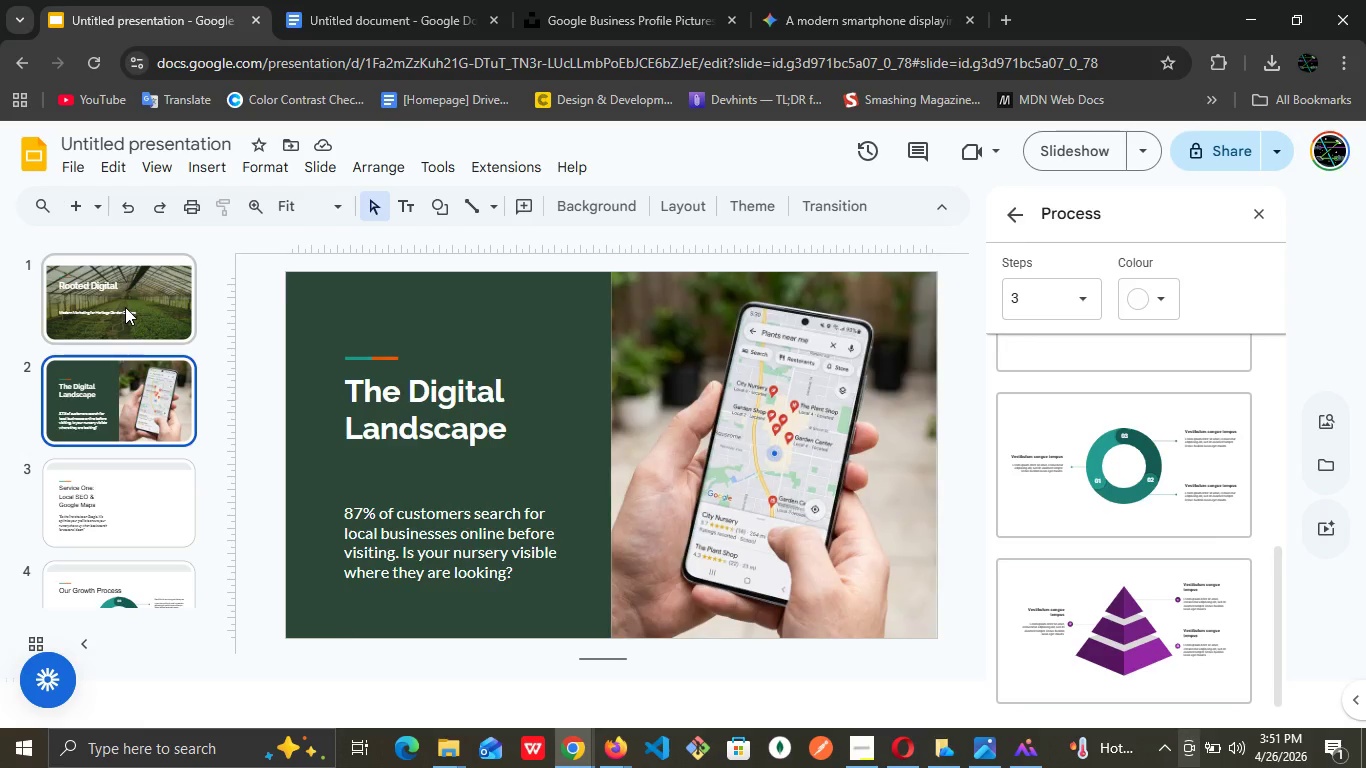 
left_click([125, 307])
 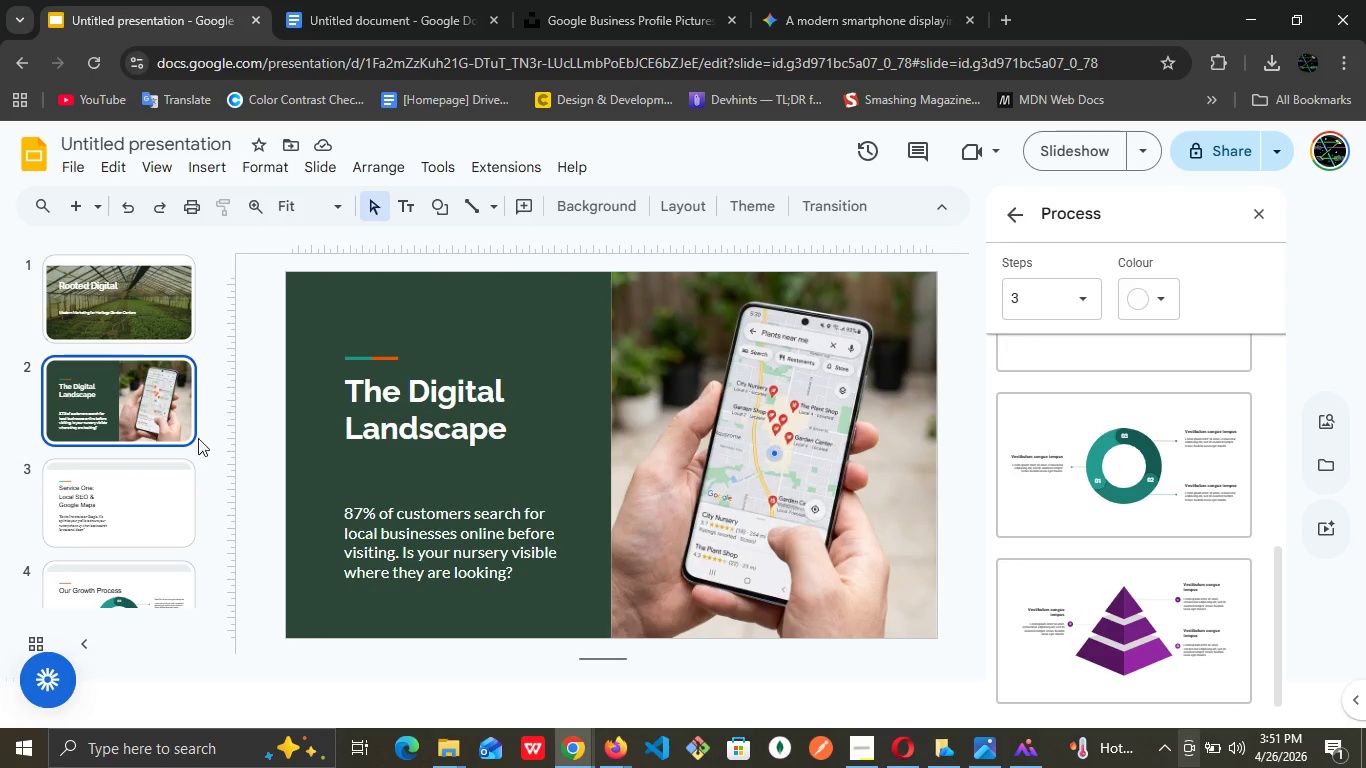 
left_click([119, 512])
 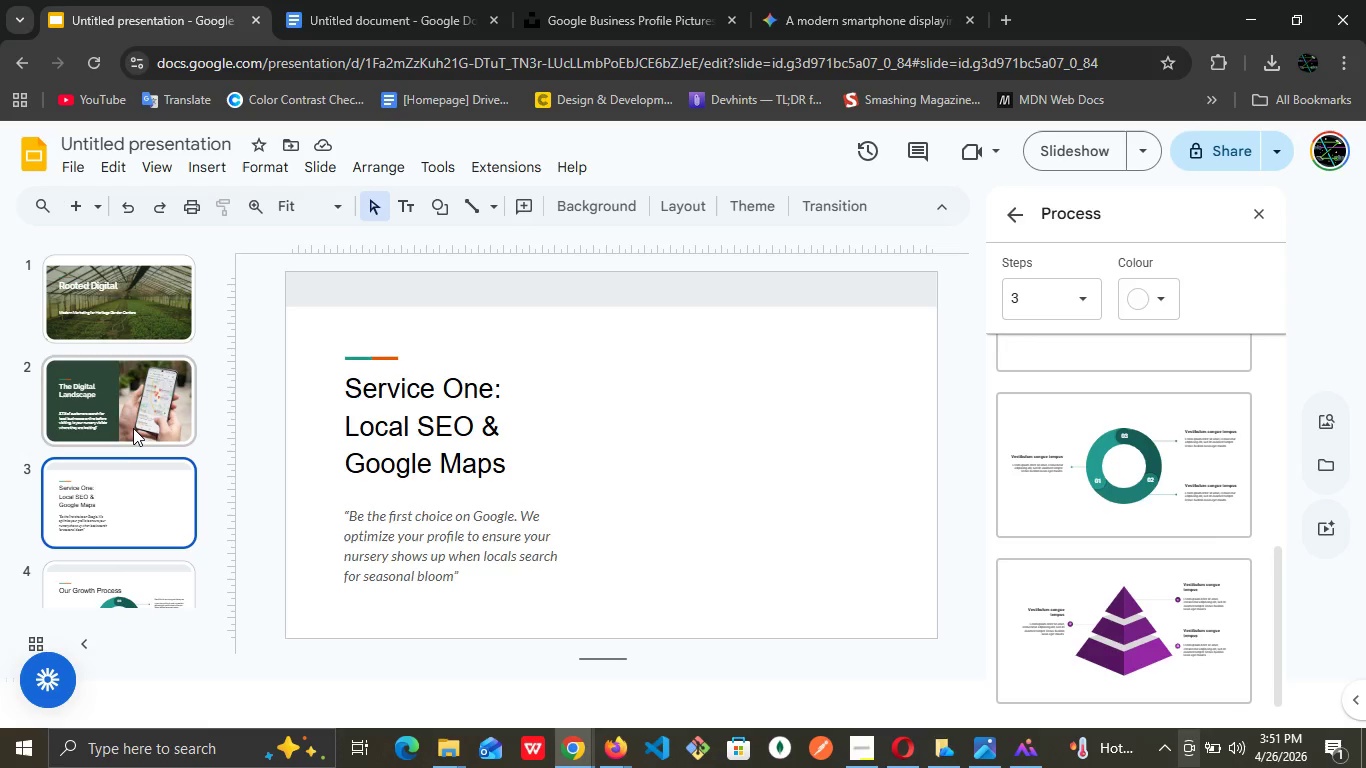 
left_click([133, 425])
 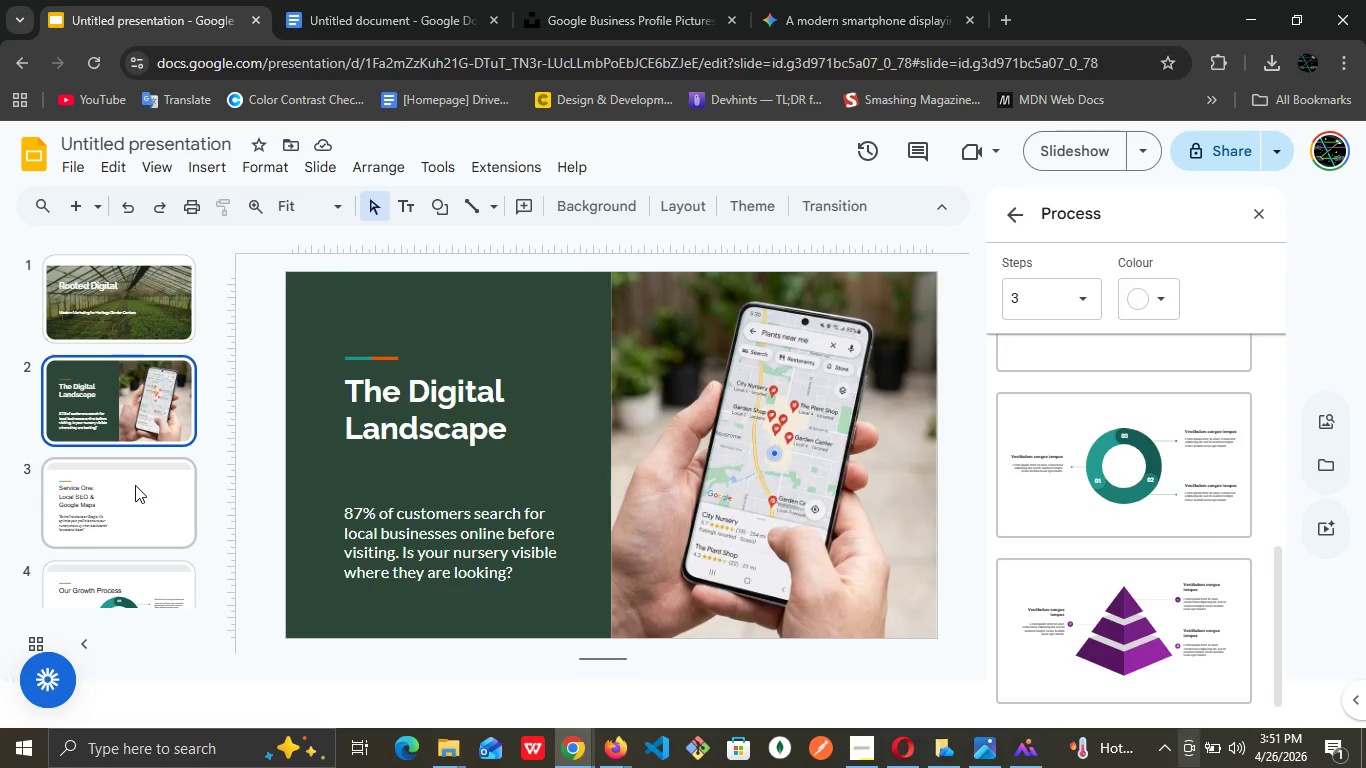 
left_click([135, 485])
 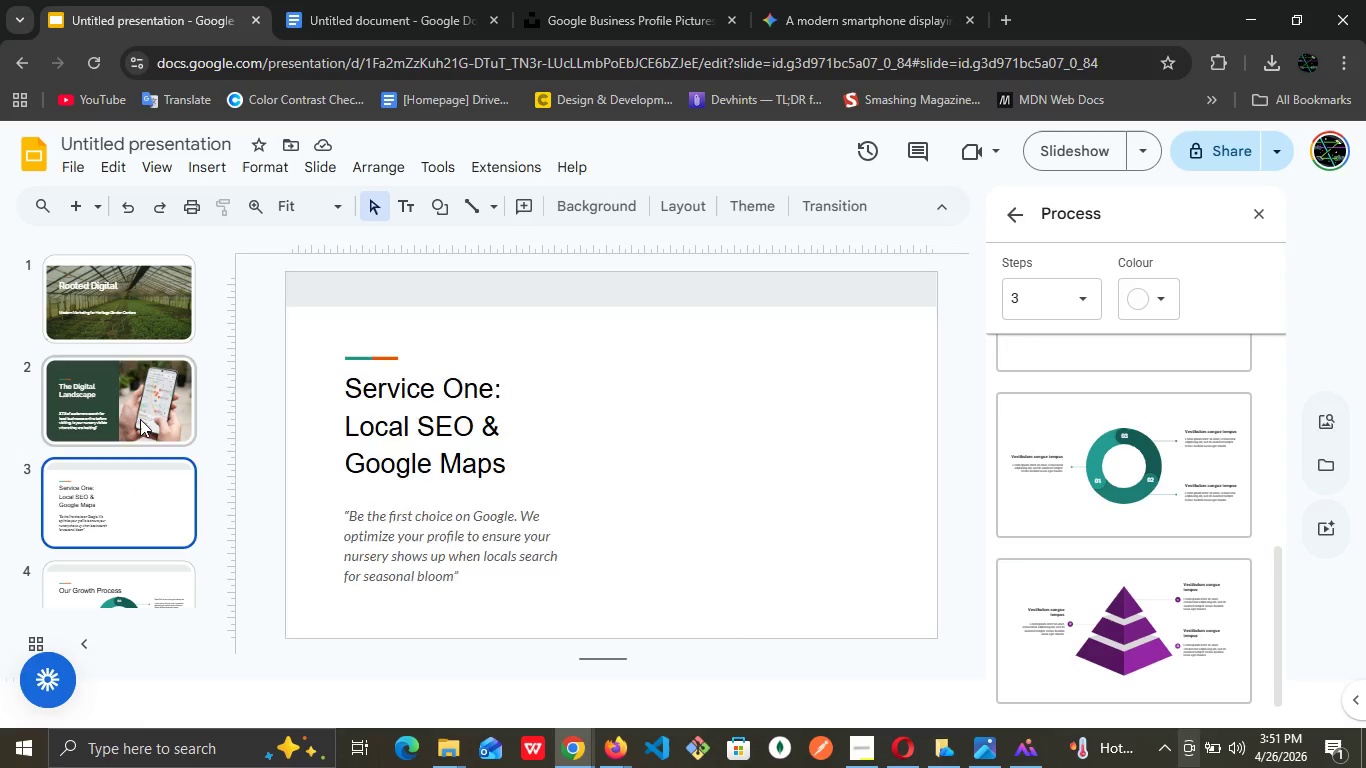 
left_click([140, 419])
 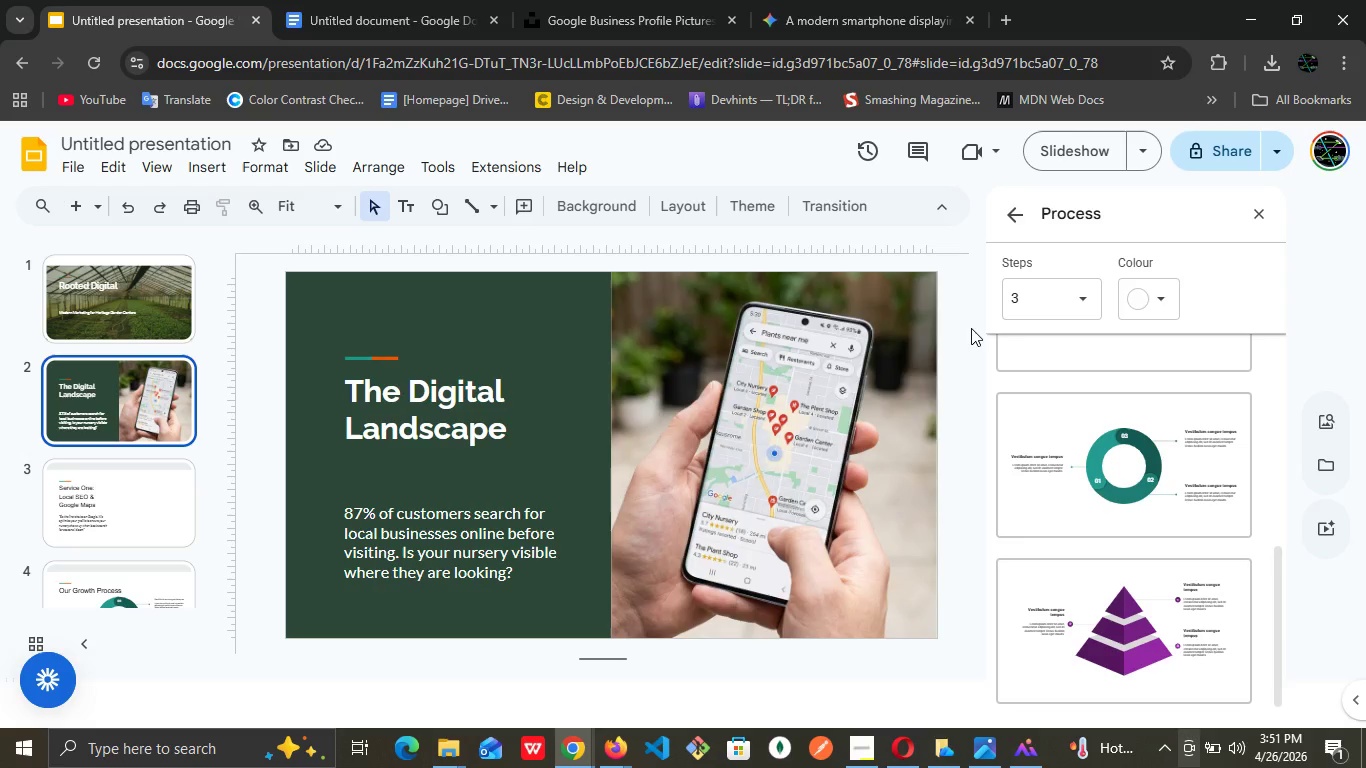 
left_click([964, 330])
 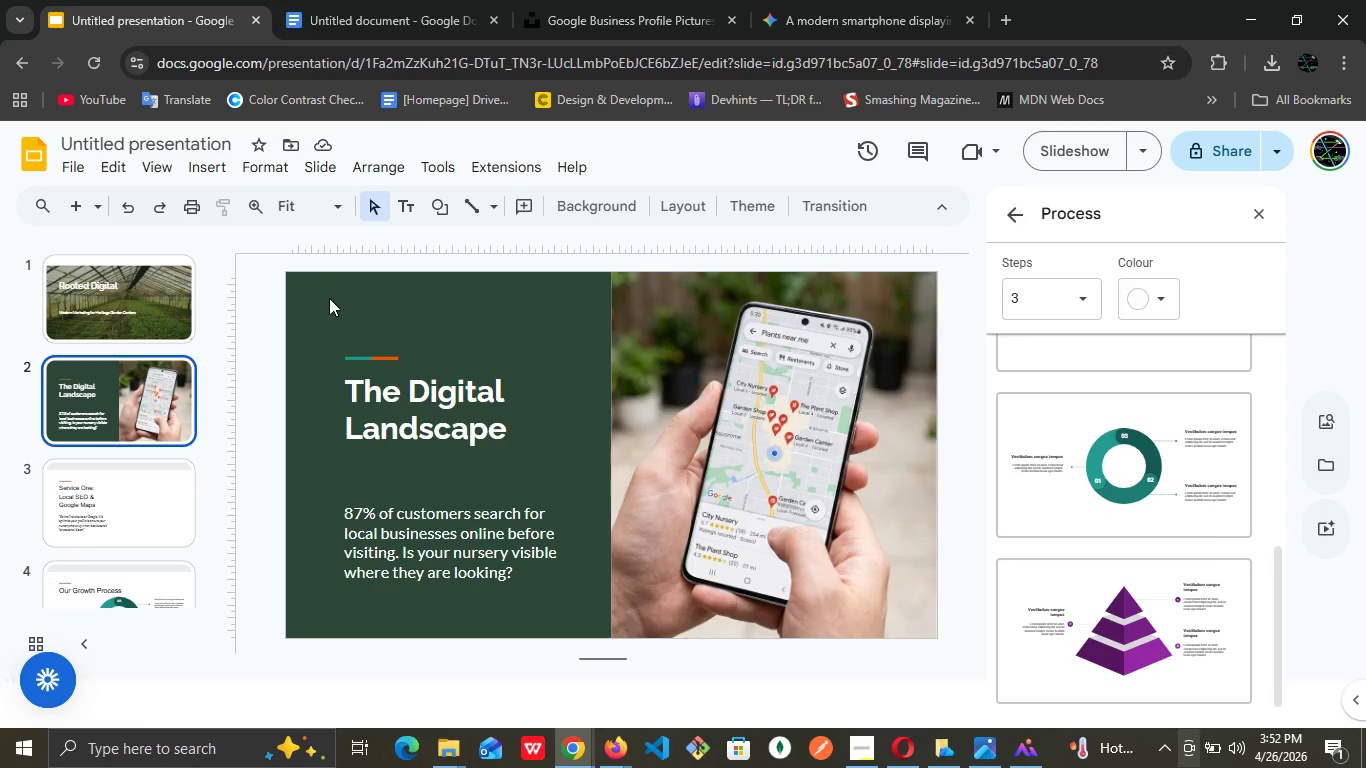 
wait(7.0)
 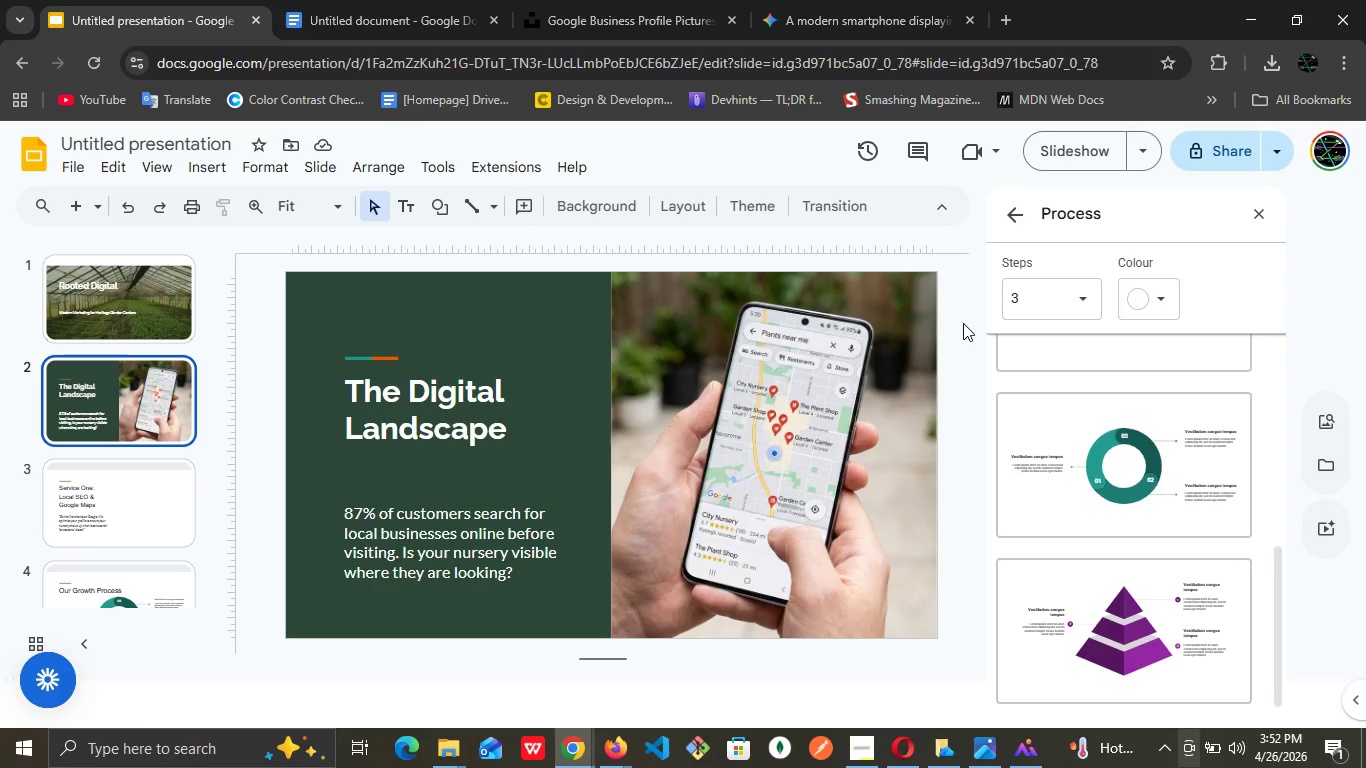 
left_click([125, 515])
 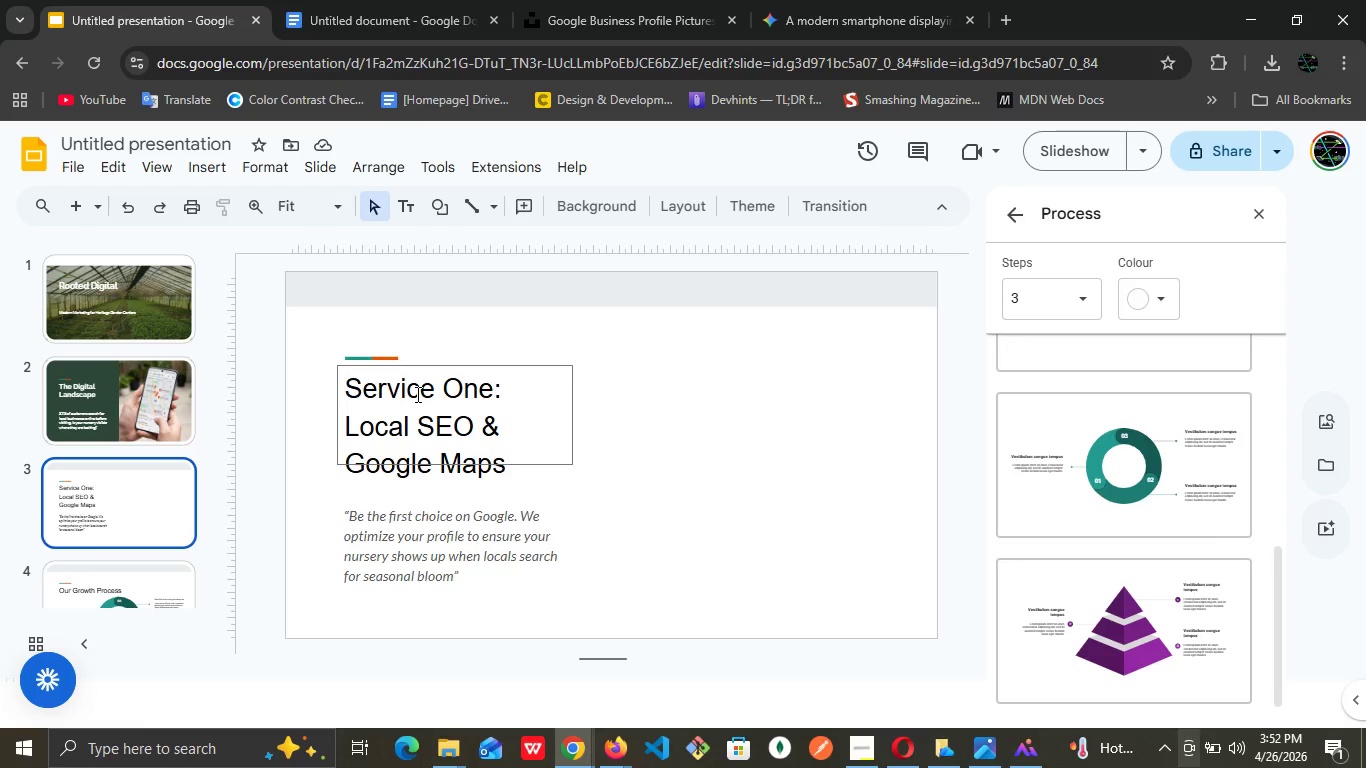 
double_click([416, 394])
 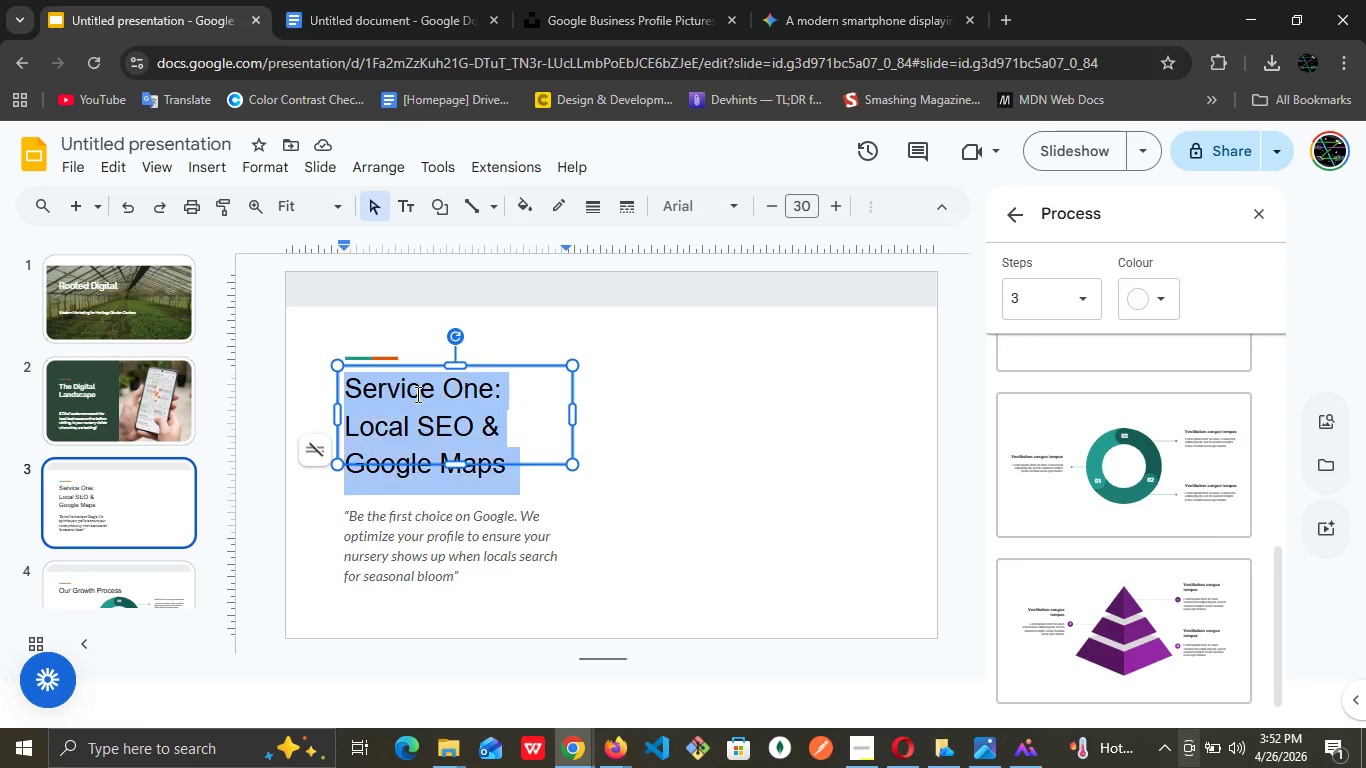 
triple_click([416, 394])
 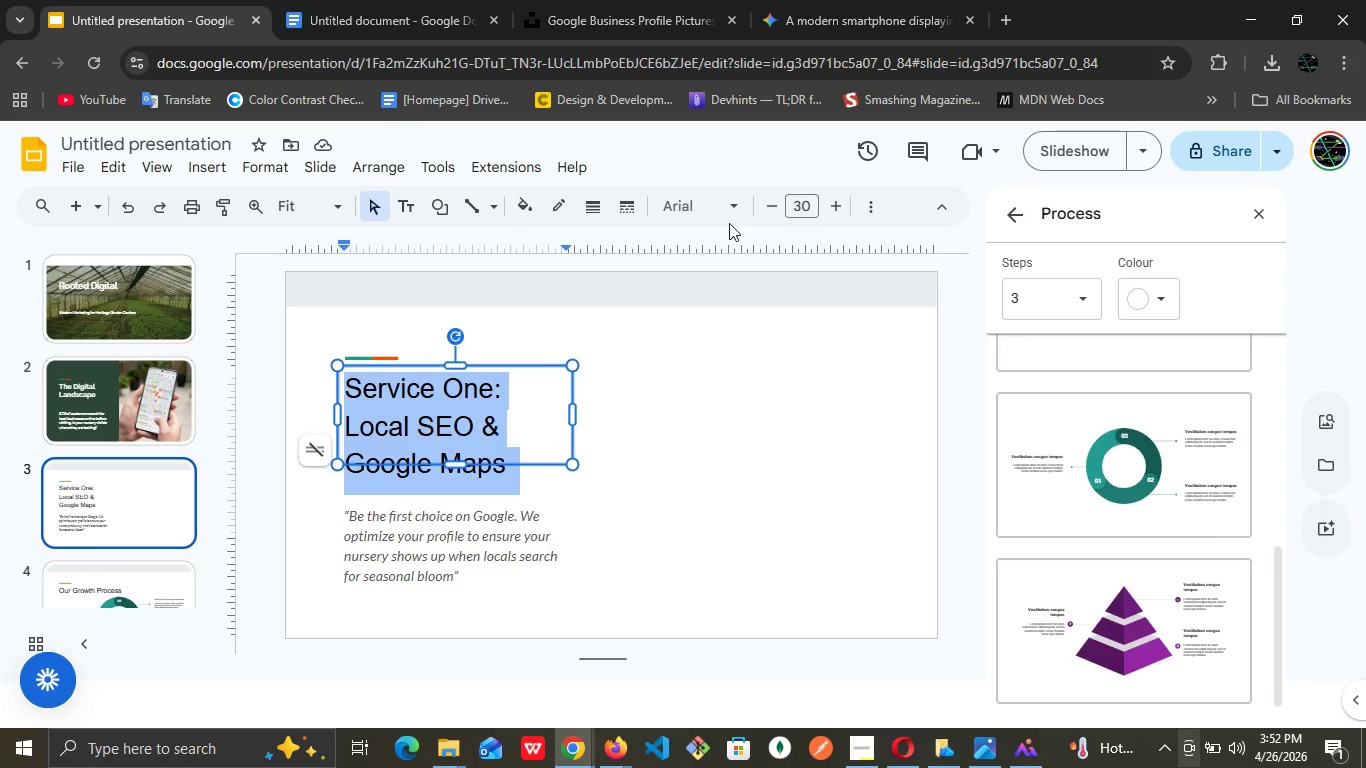 
left_click([732, 217])
 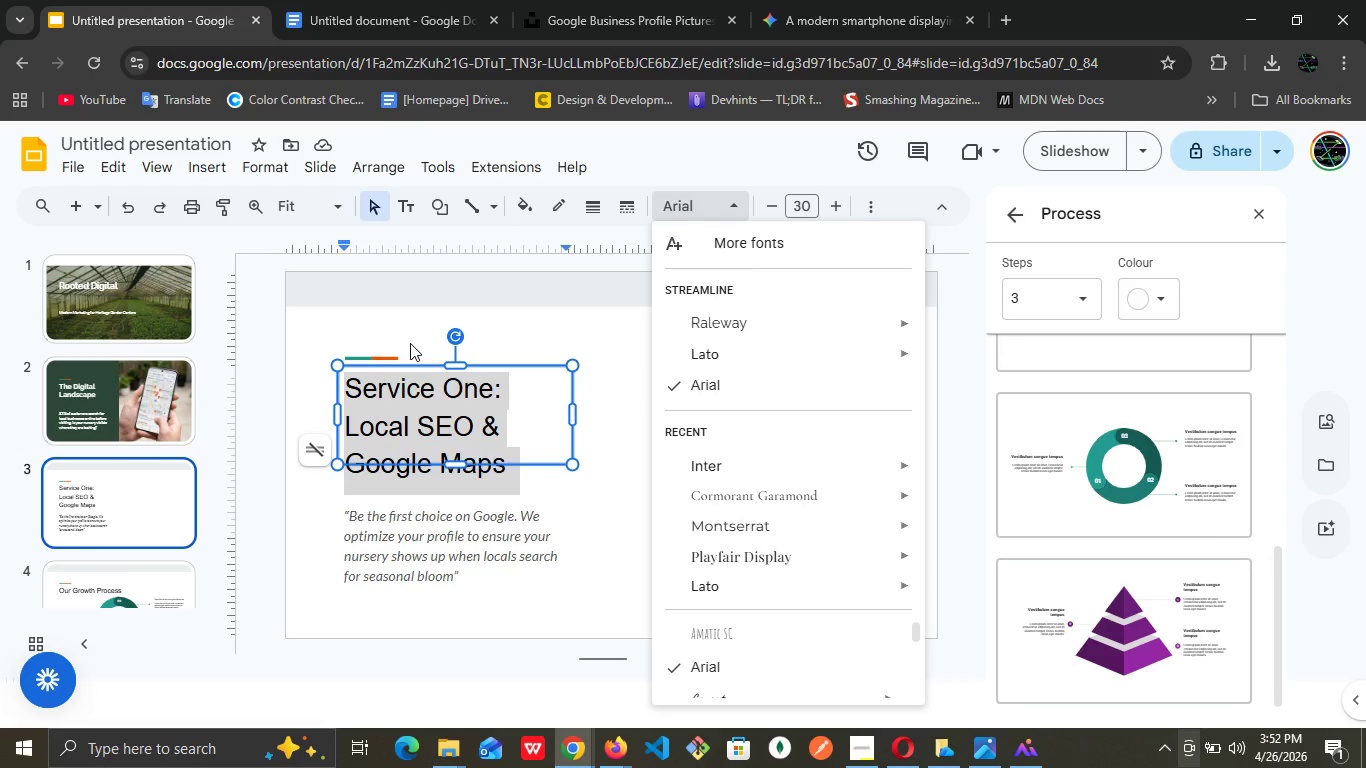 
left_click([121, 286])
 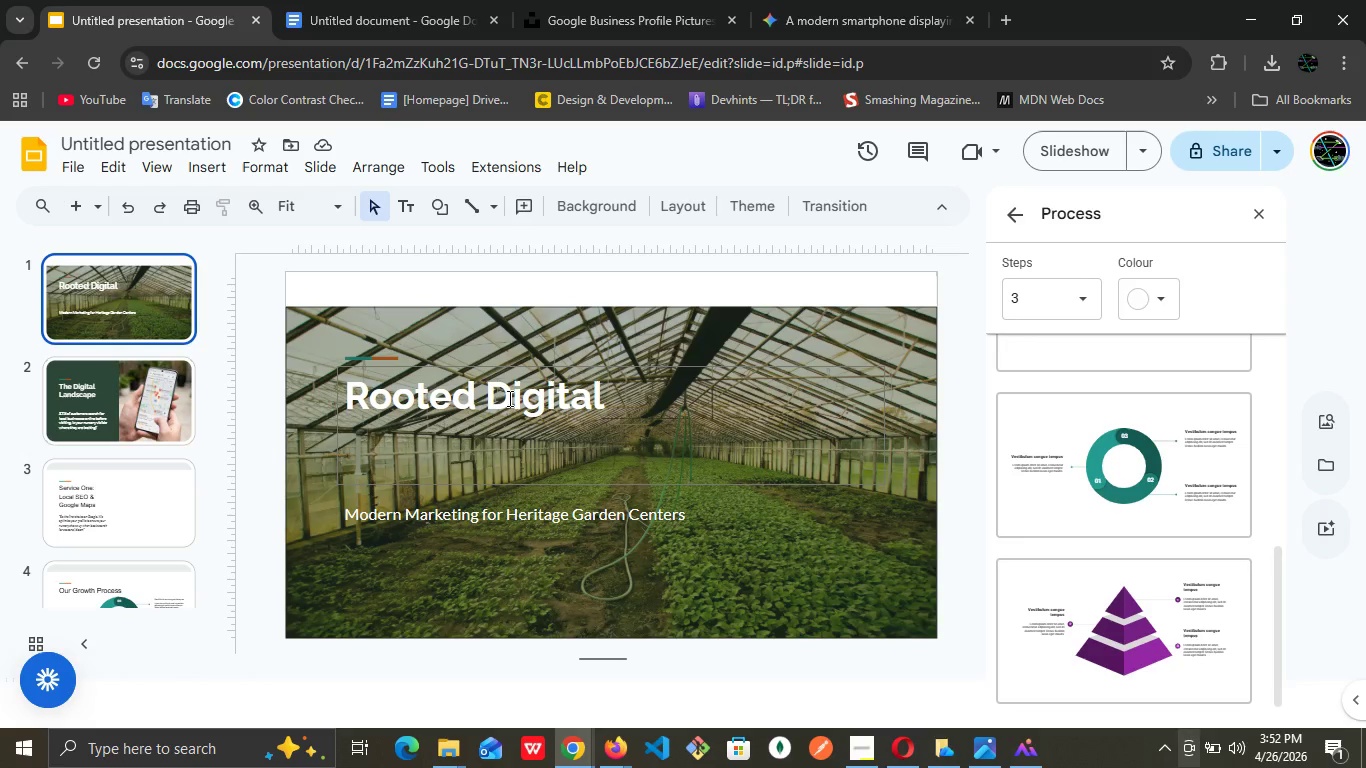 
double_click([506, 398])
 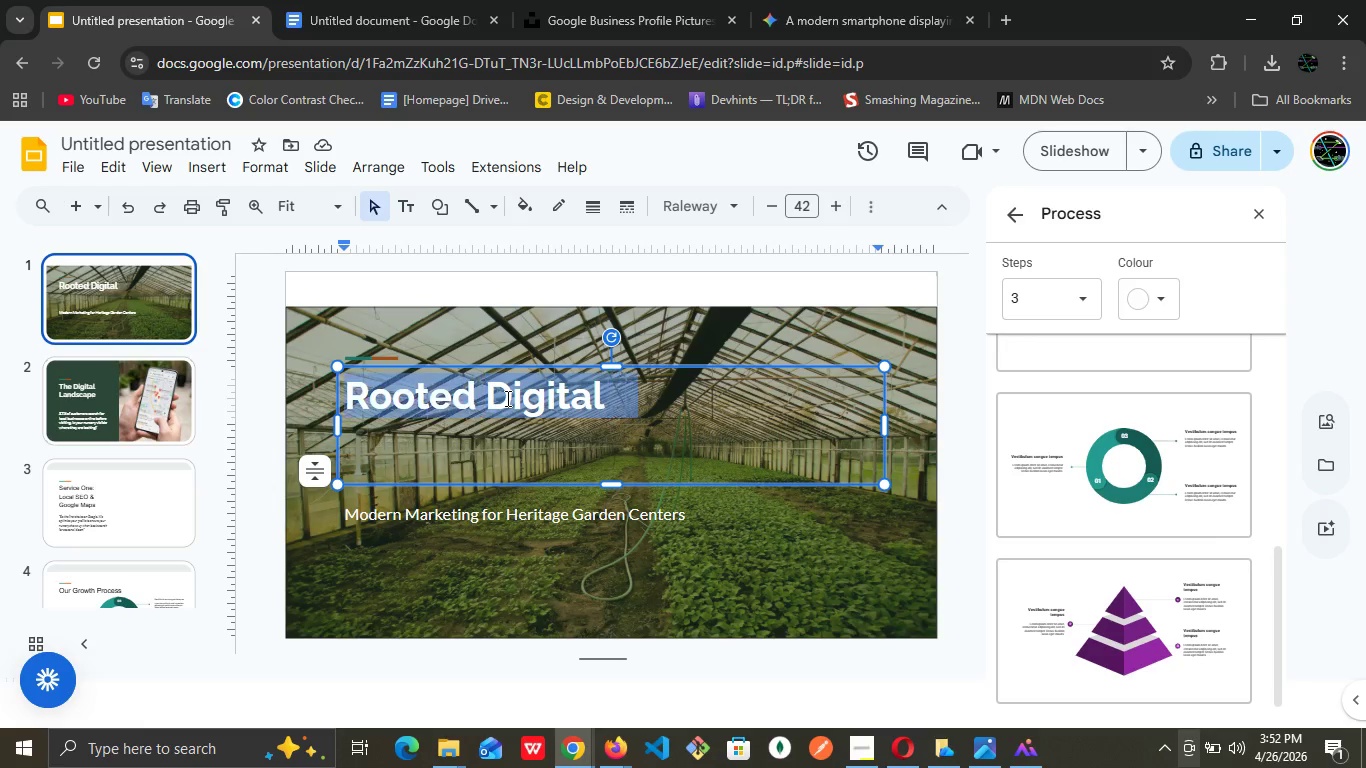 
triple_click([506, 398])
 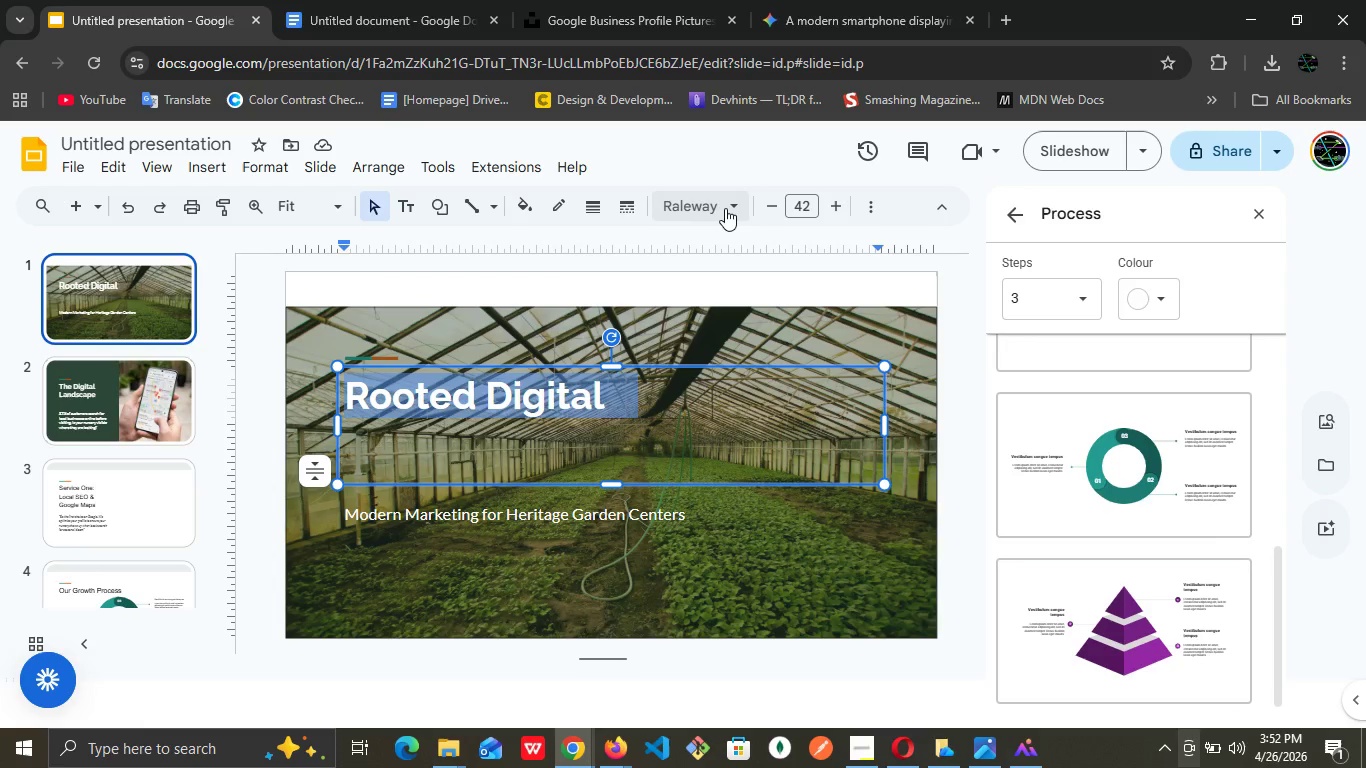 
left_click([725, 207])
 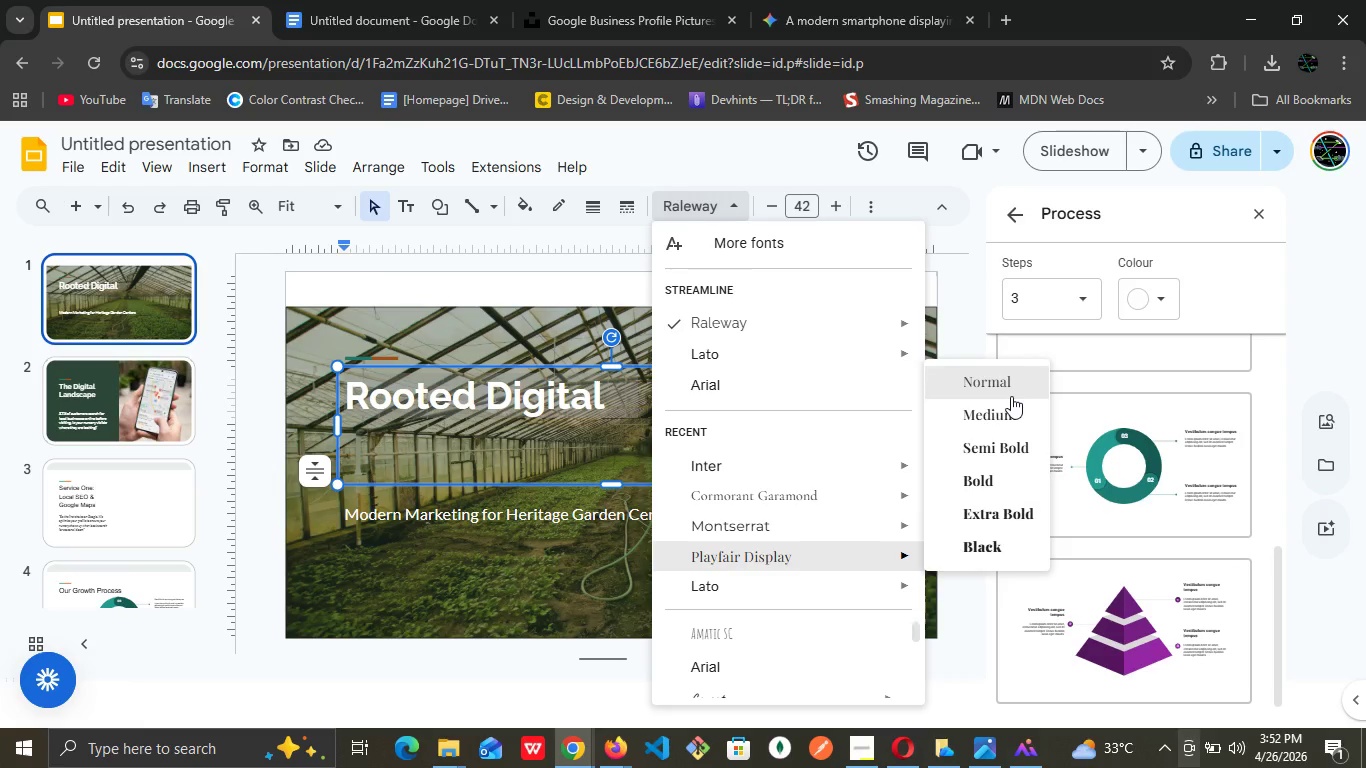 
wait(5.48)
 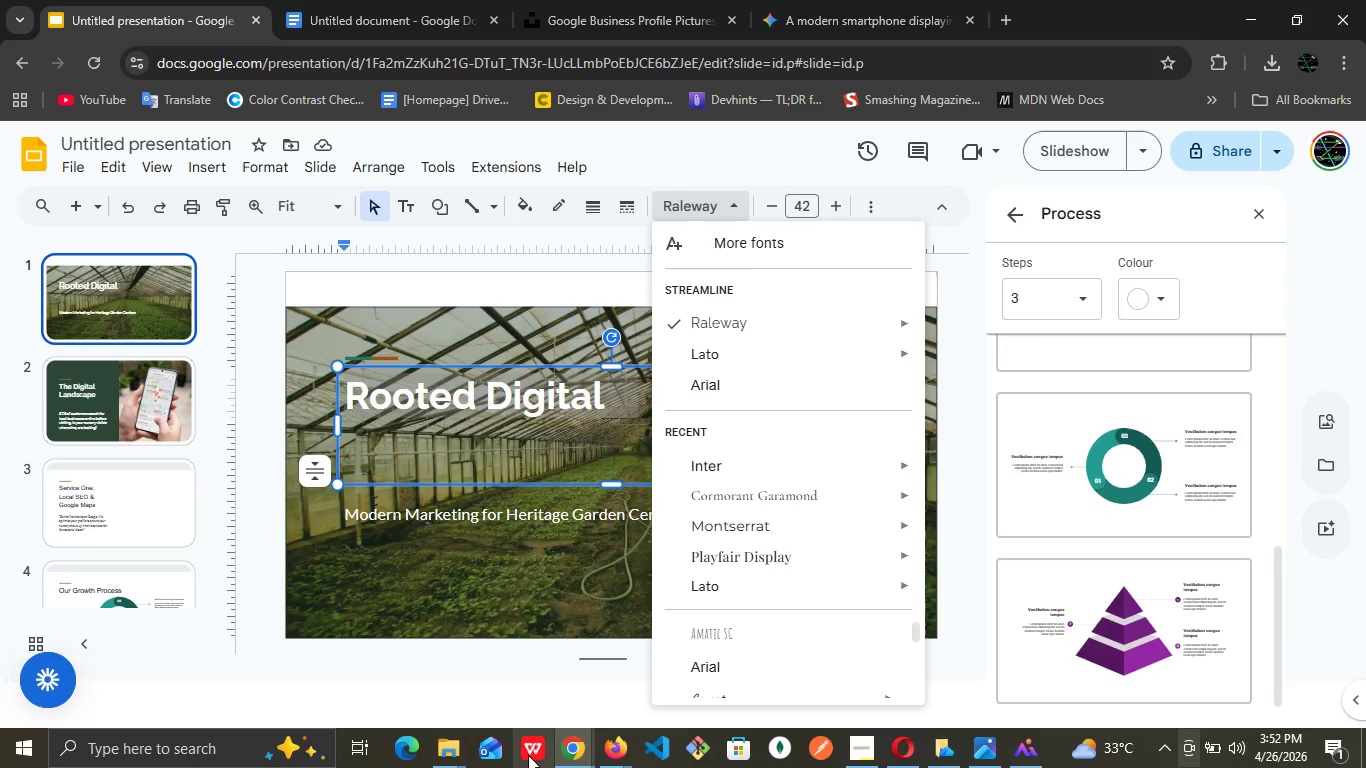 
left_click([1013, 483])
 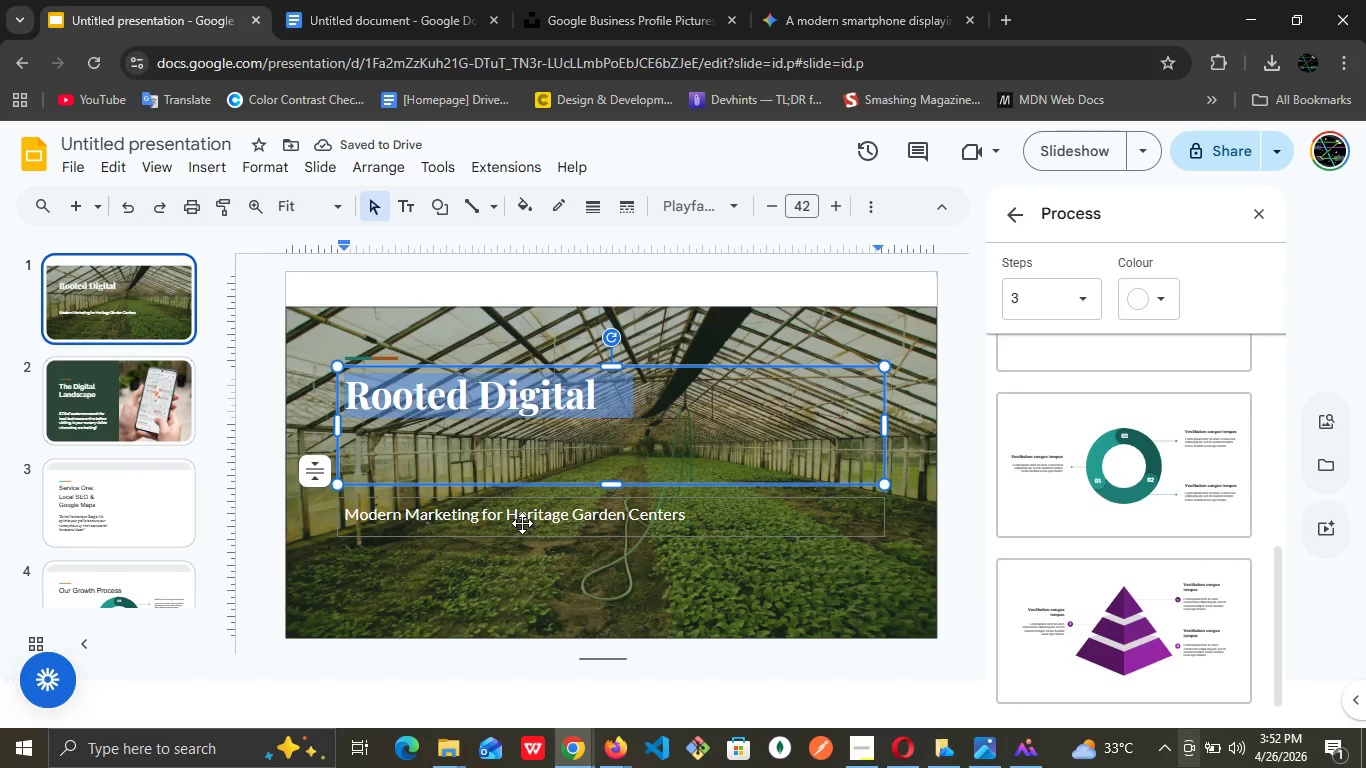 
double_click([525, 505])
 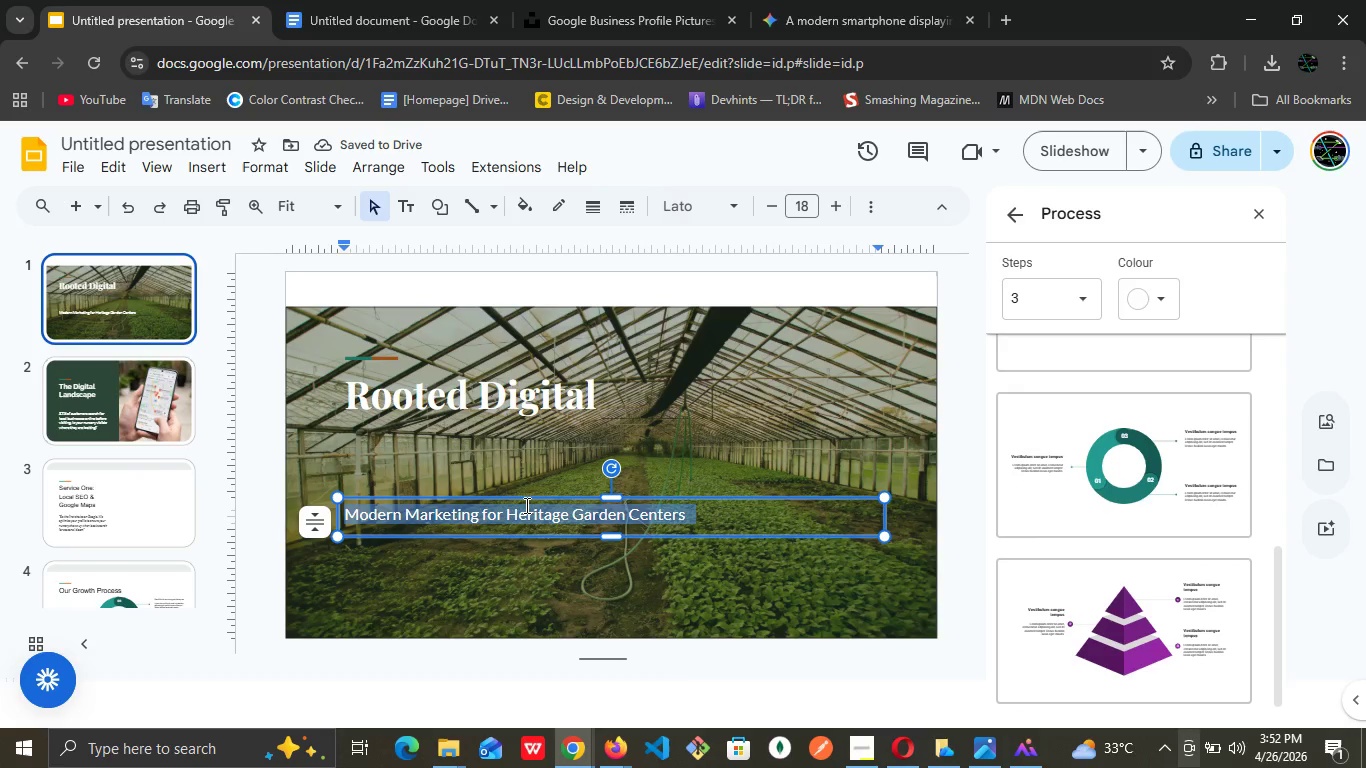 
triple_click([525, 505])
 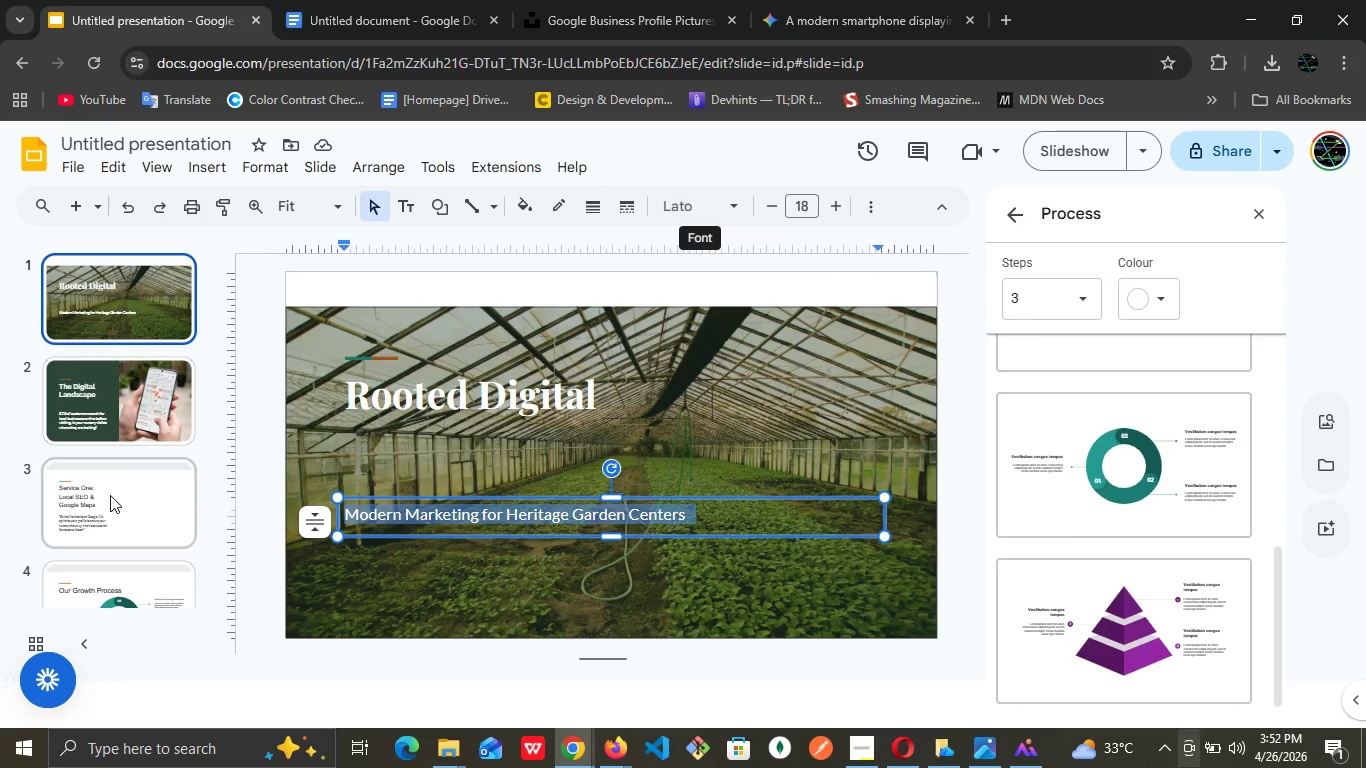 
left_click([107, 440])
 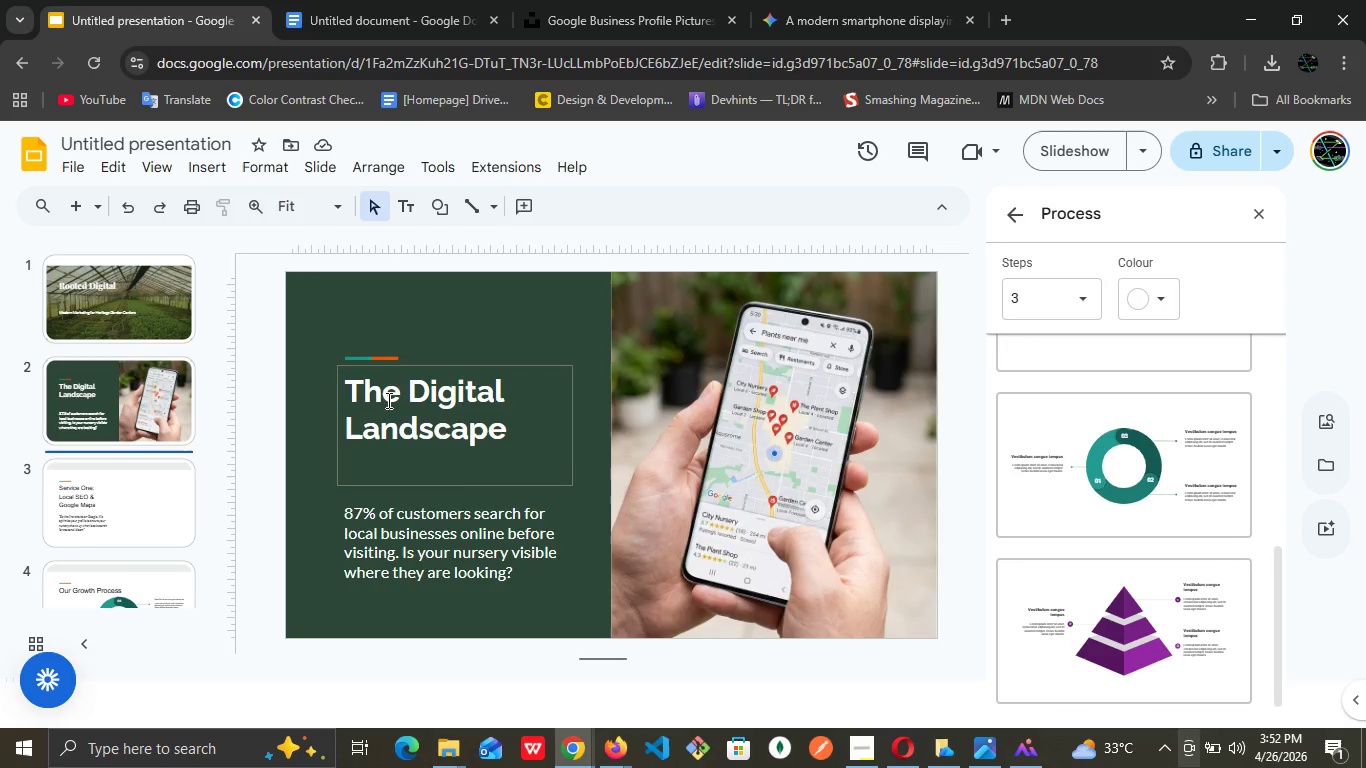 
double_click([387, 400])
 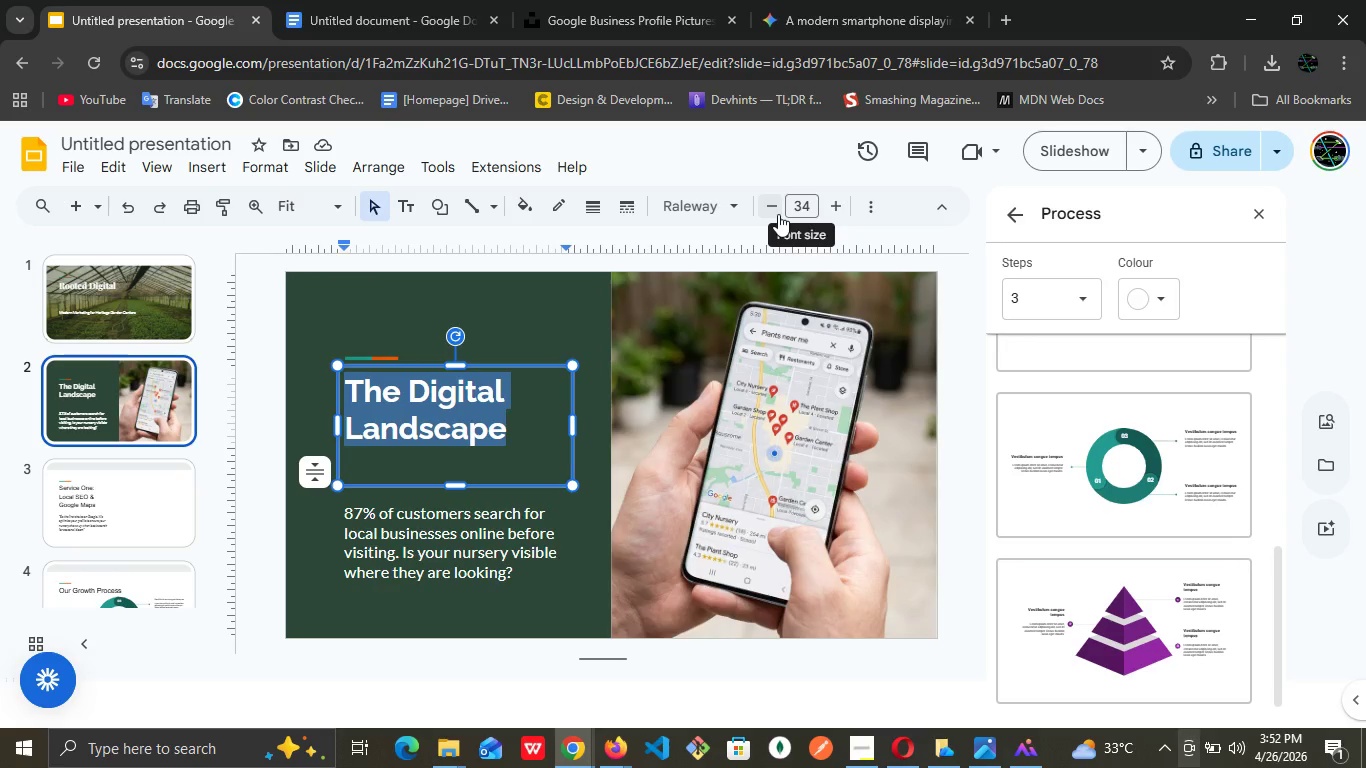 
left_click([746, 214])
 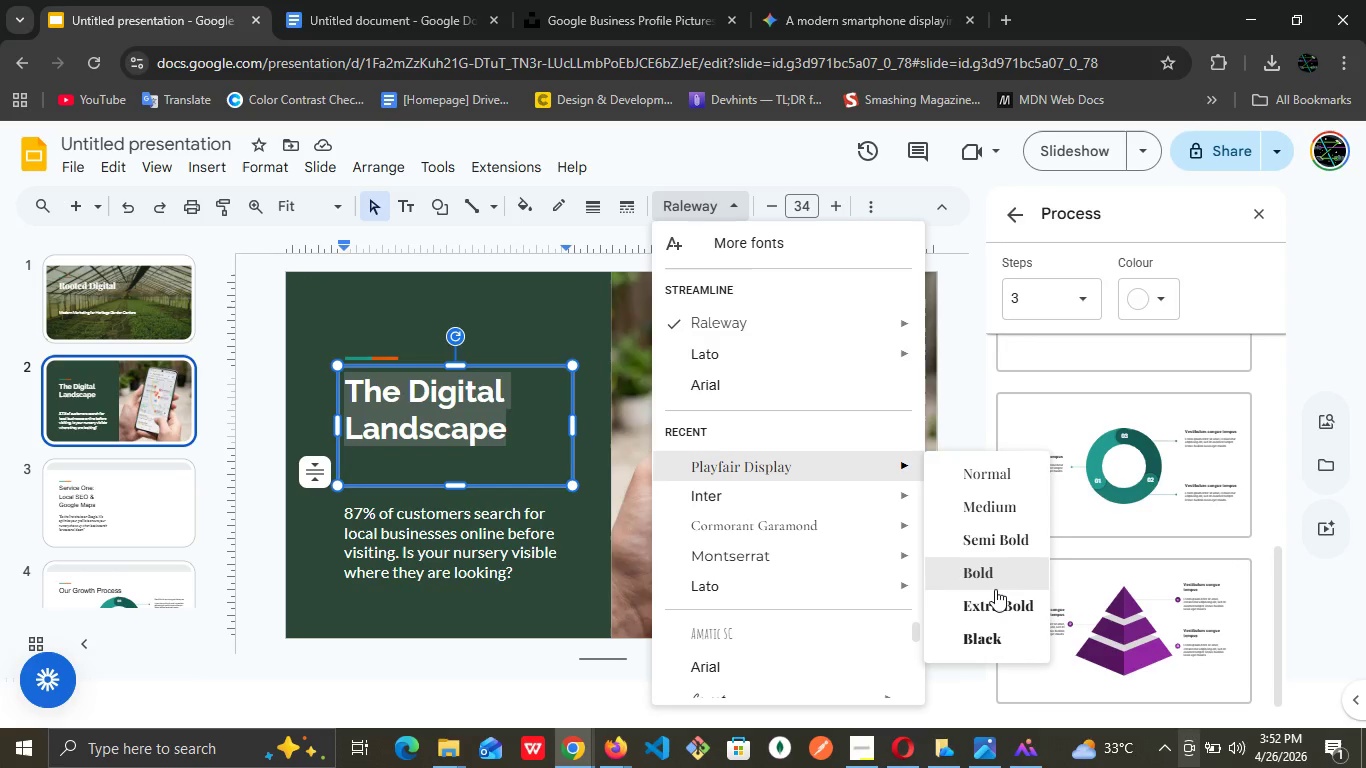 
left_click([995, 587])
 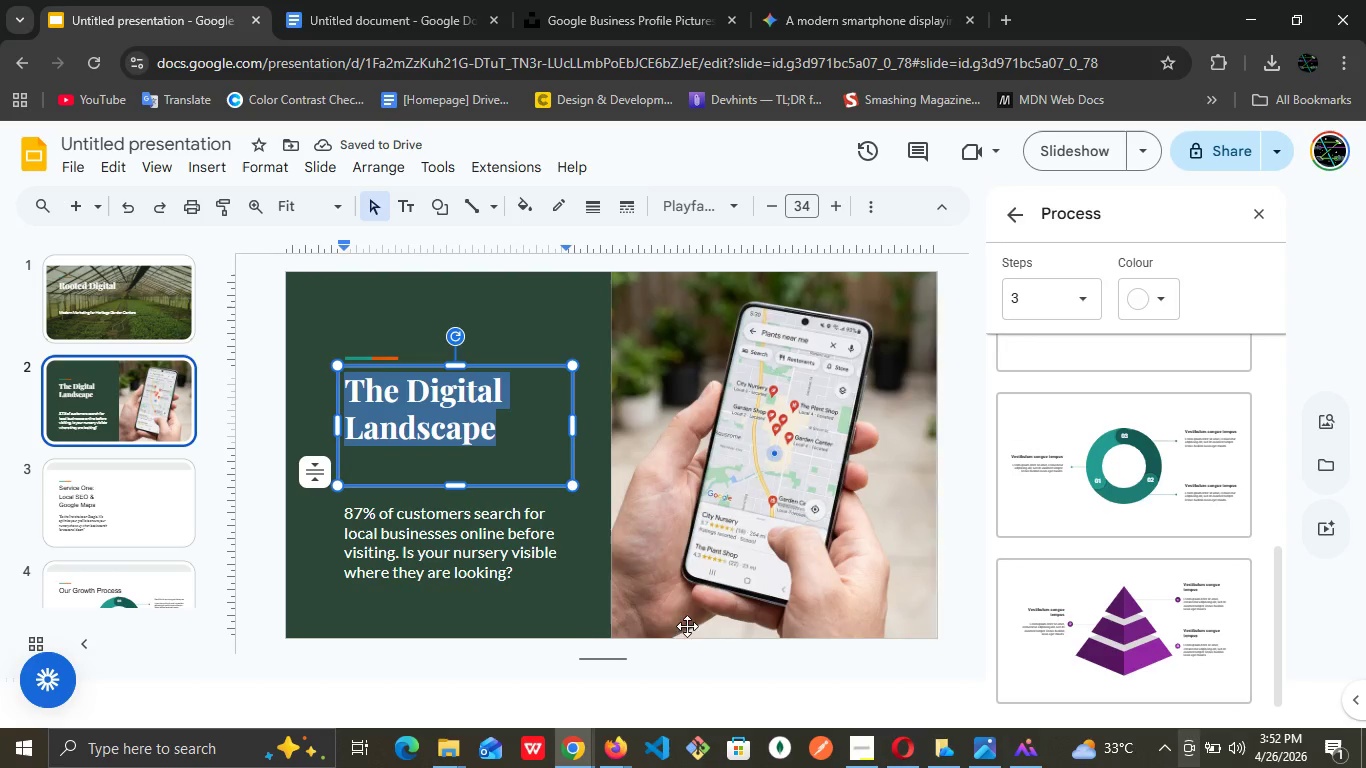 
double_click([439, 532])
 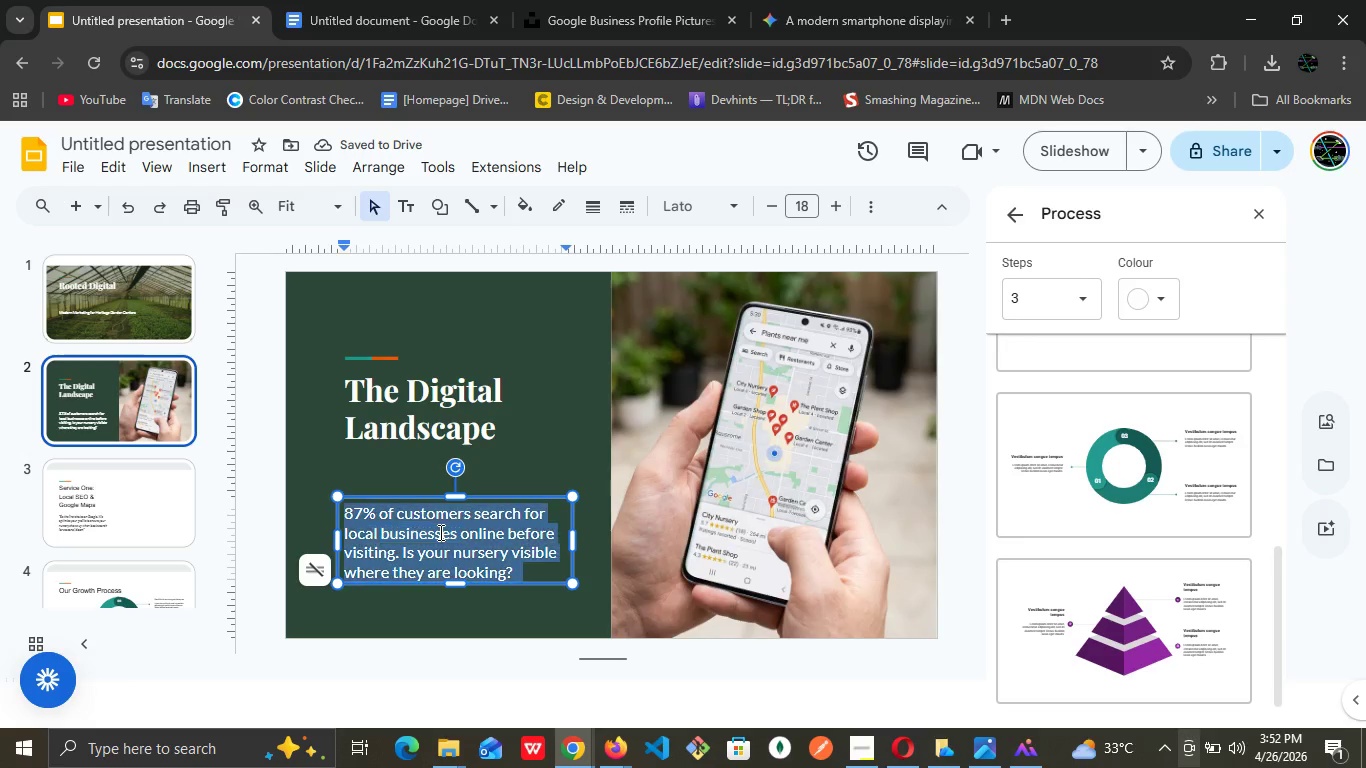 
triple_click([439, 532])
 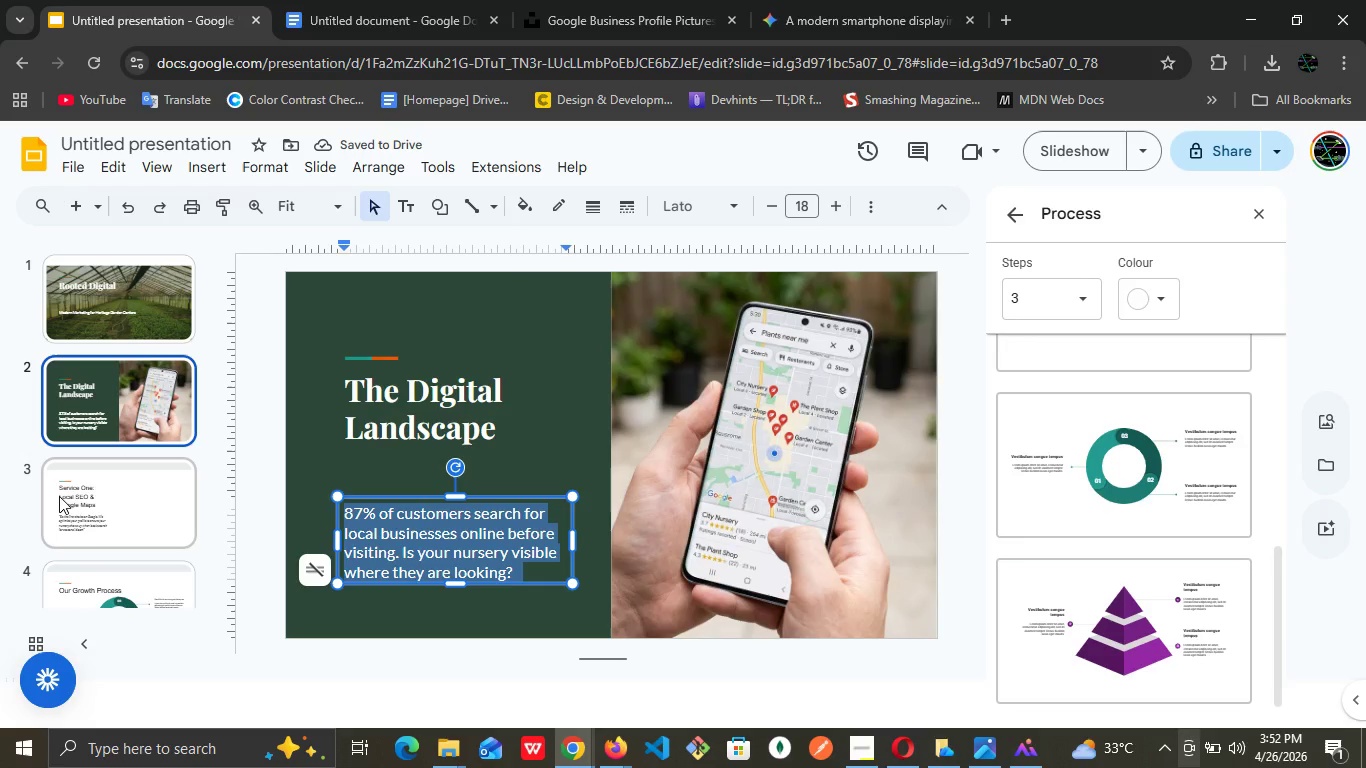 
left_click([54, 492])
 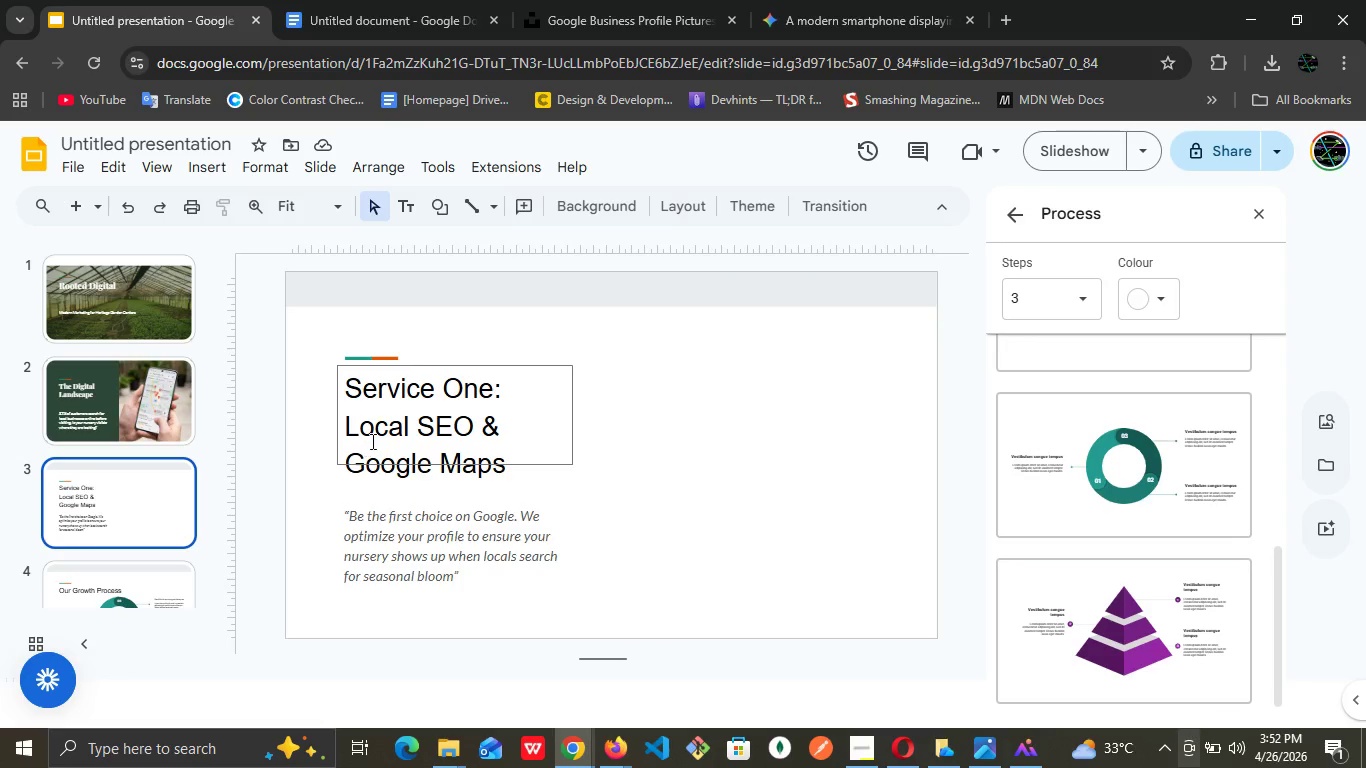 
double_click([371, 441])
 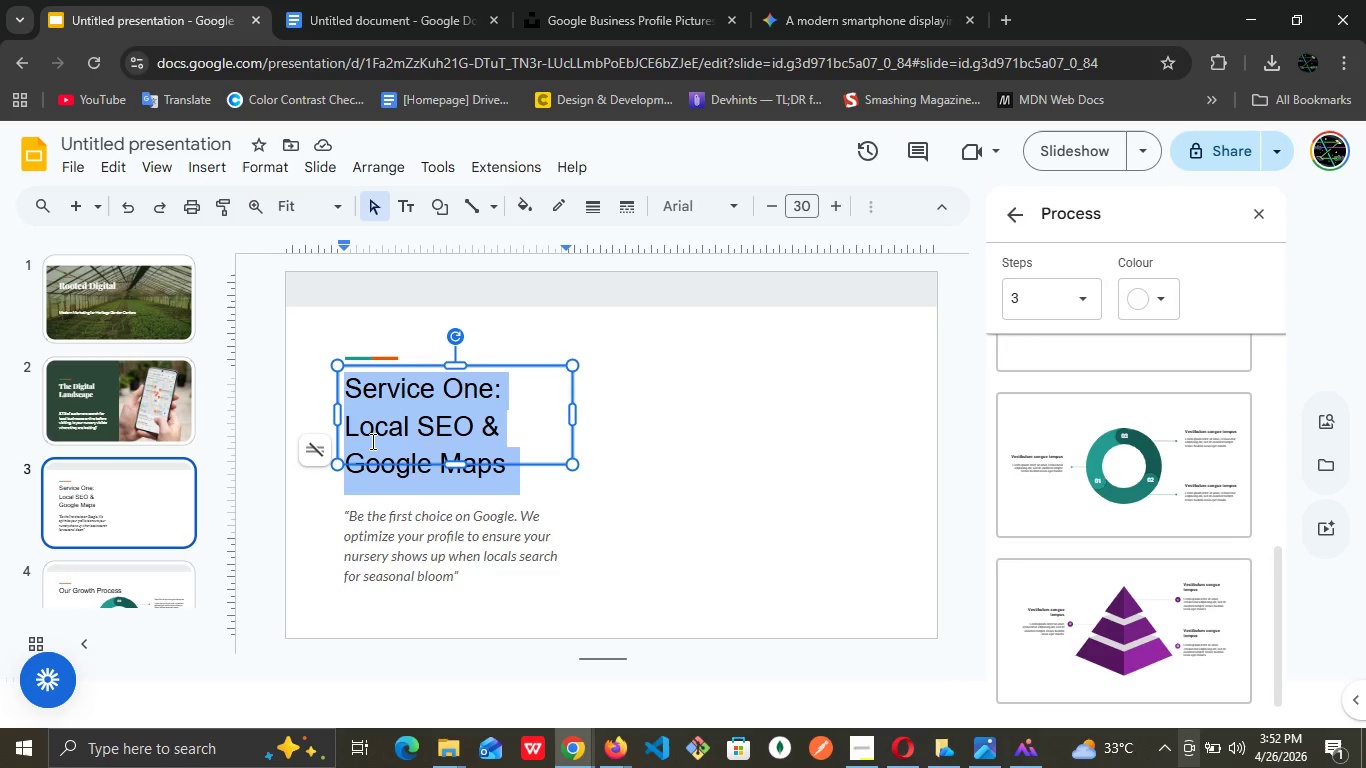 
triple_click([371, 441])
 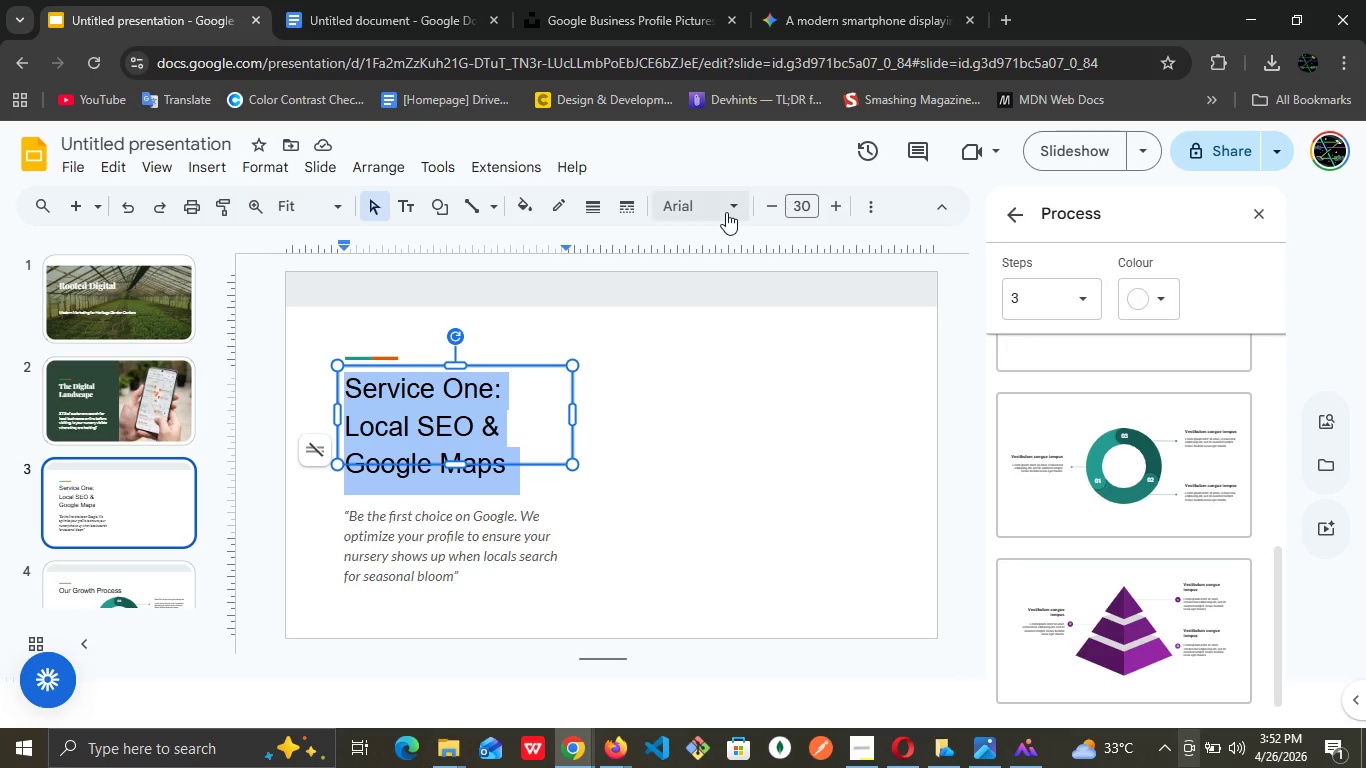 
left_click([726, 212])
 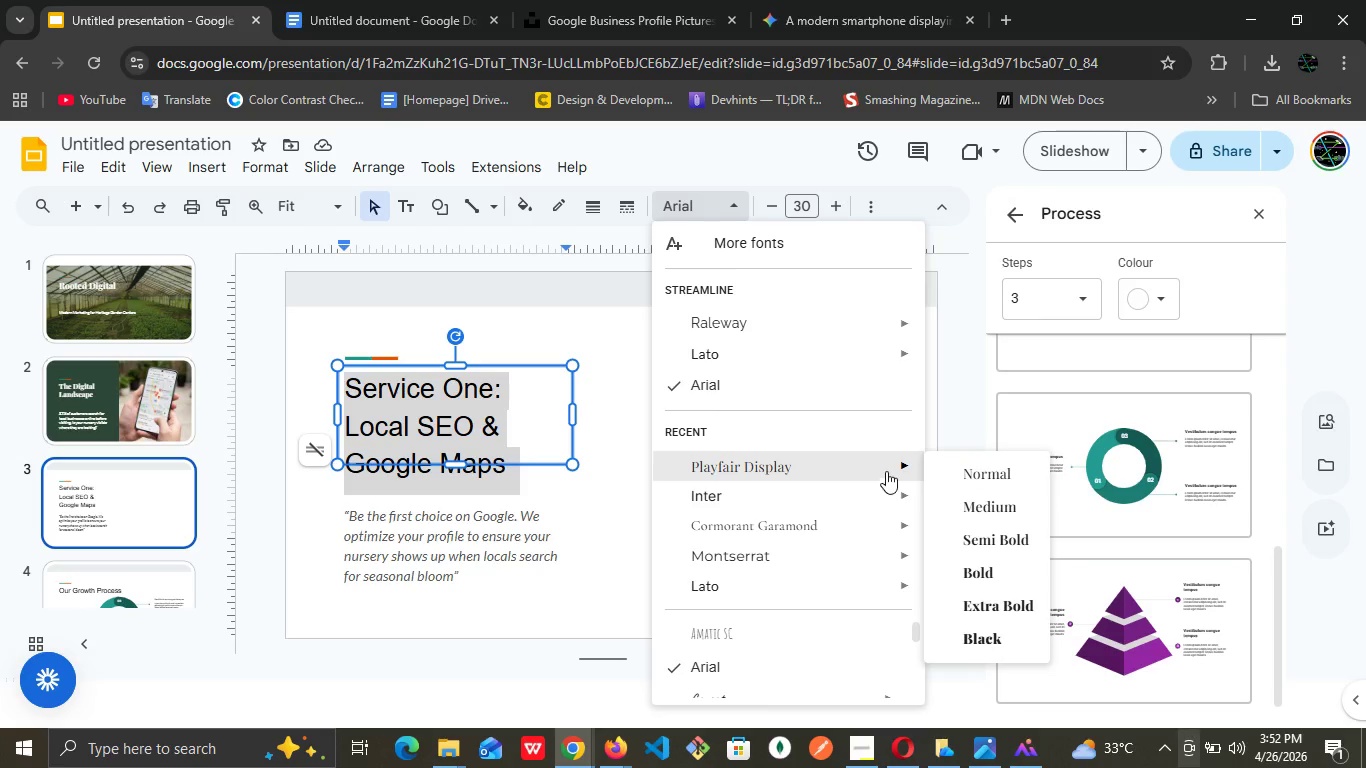 
left_click([985, 570])
 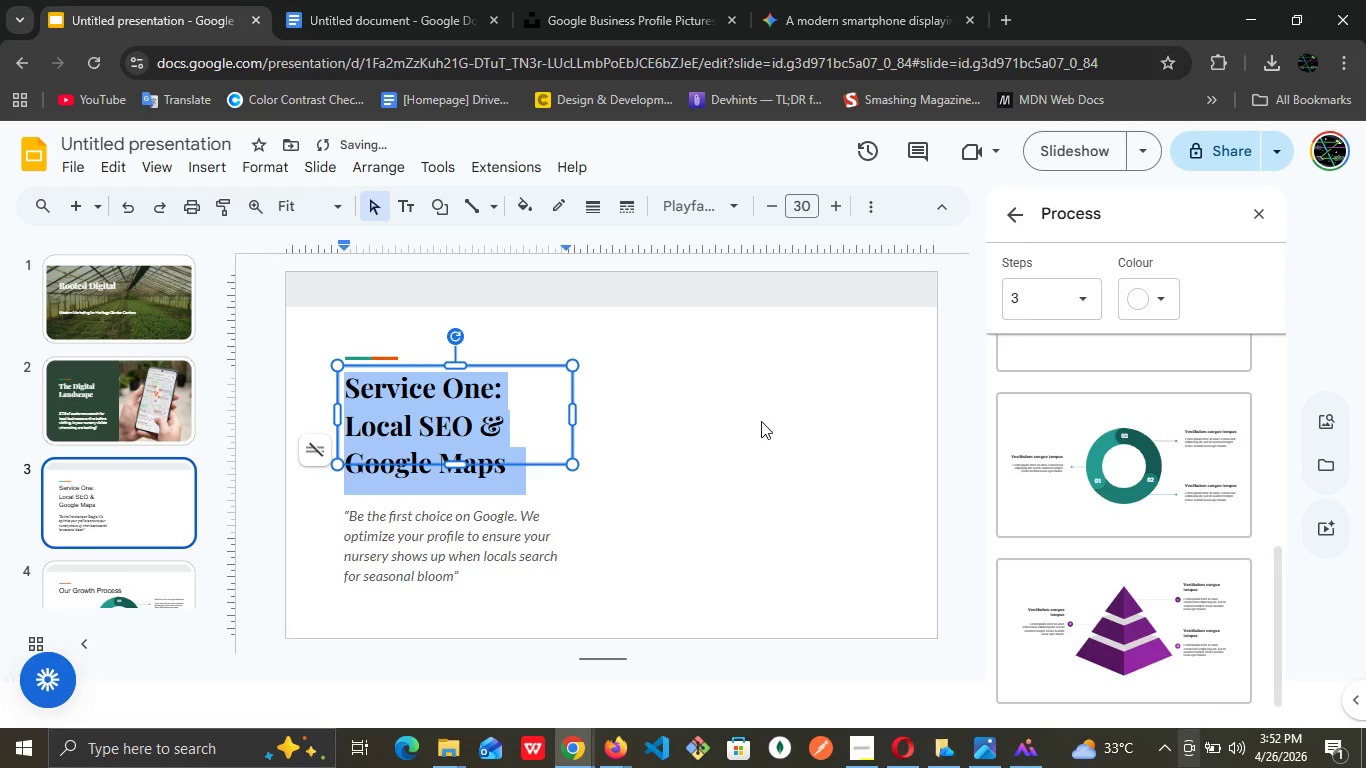 
left_click([762, 420])
 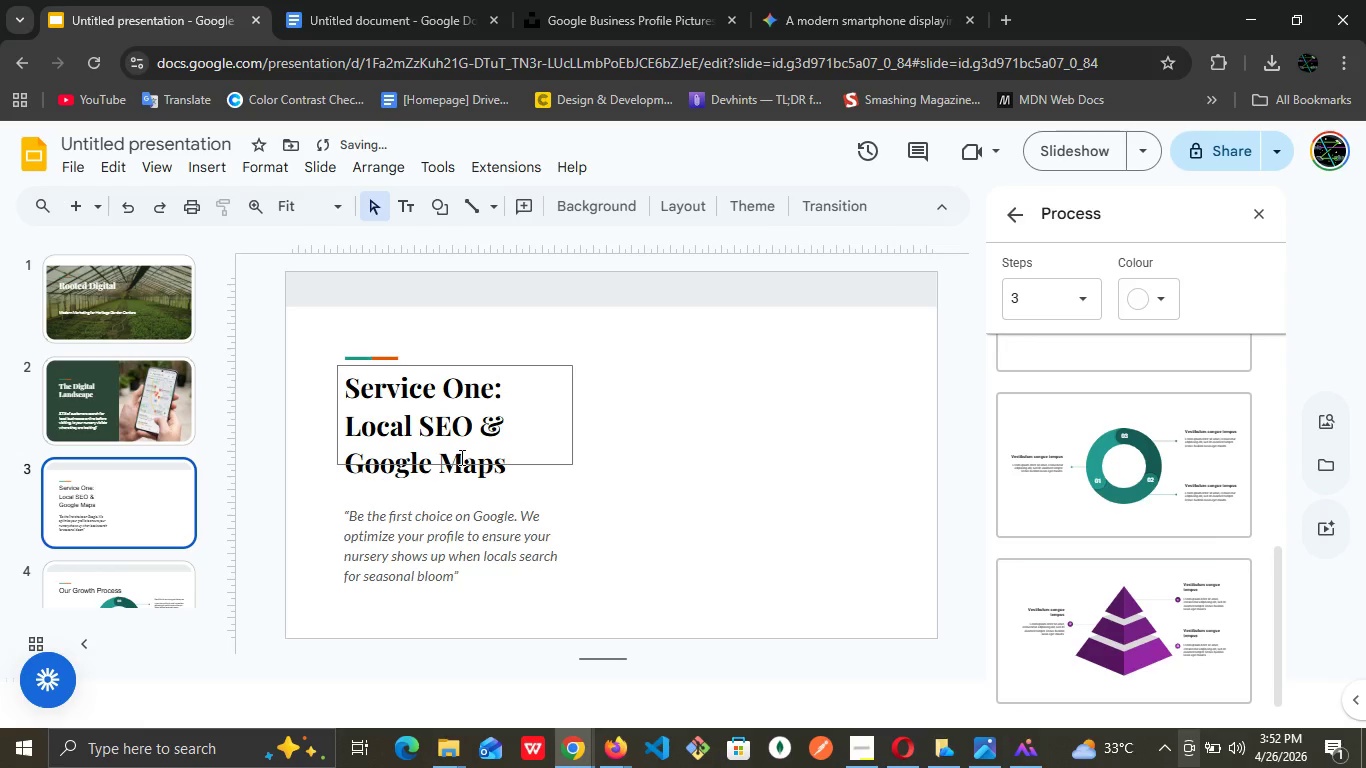 
left_click([460, 457])
 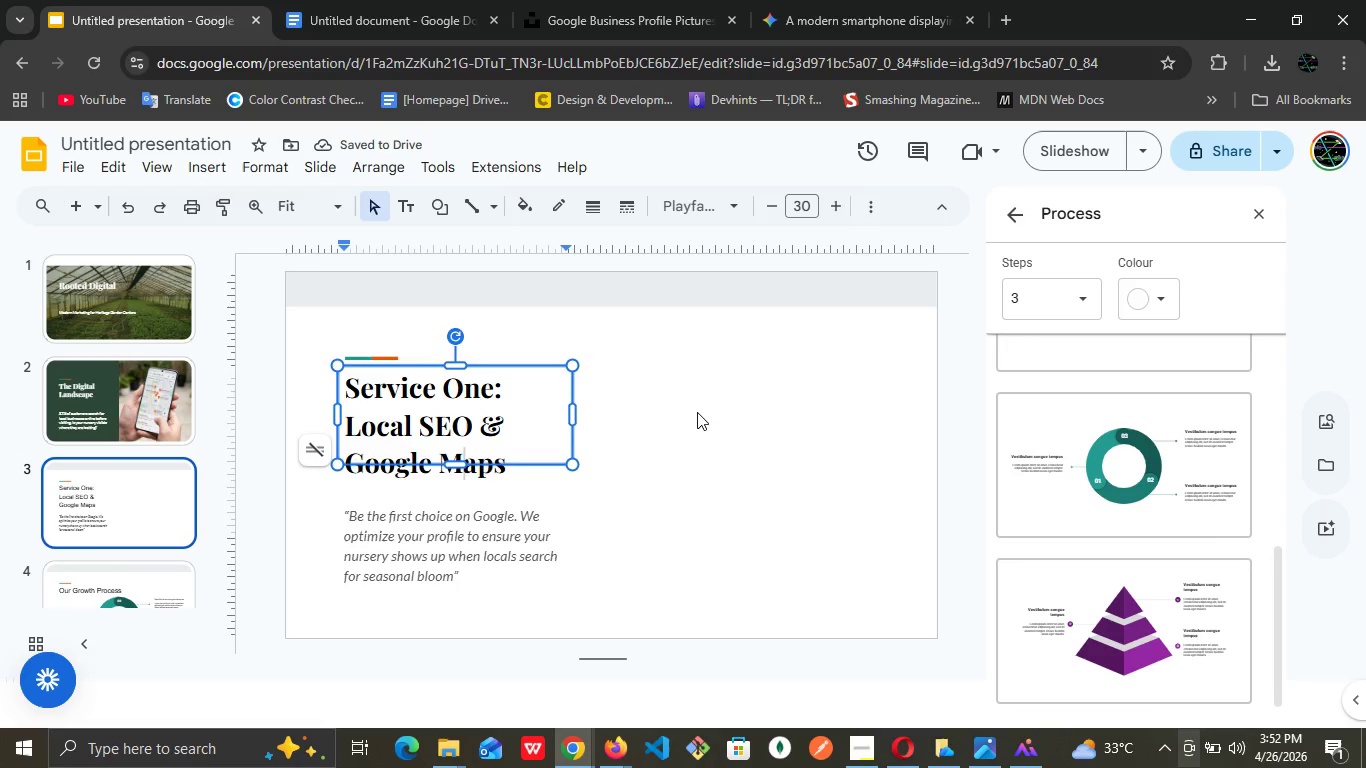 
left_click([697, 412])
 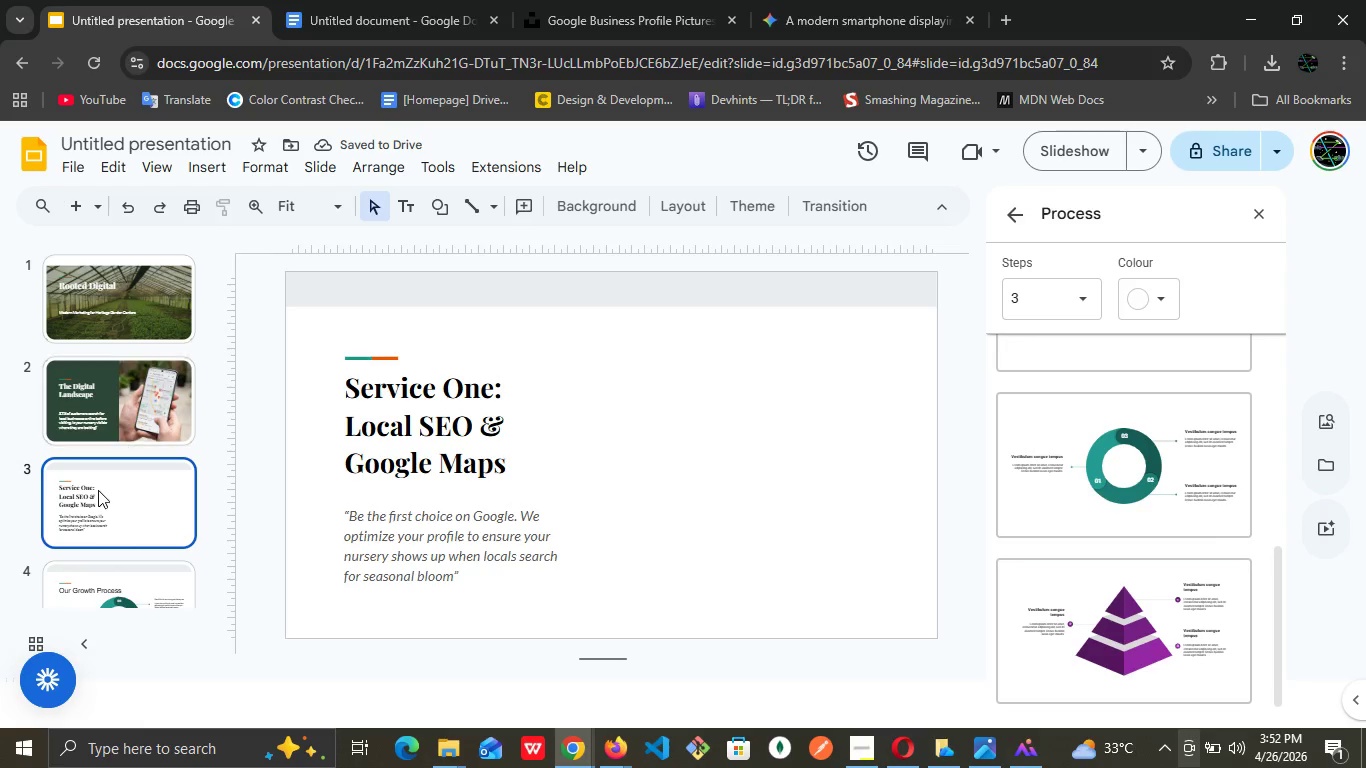 
left_click([94, 502])
 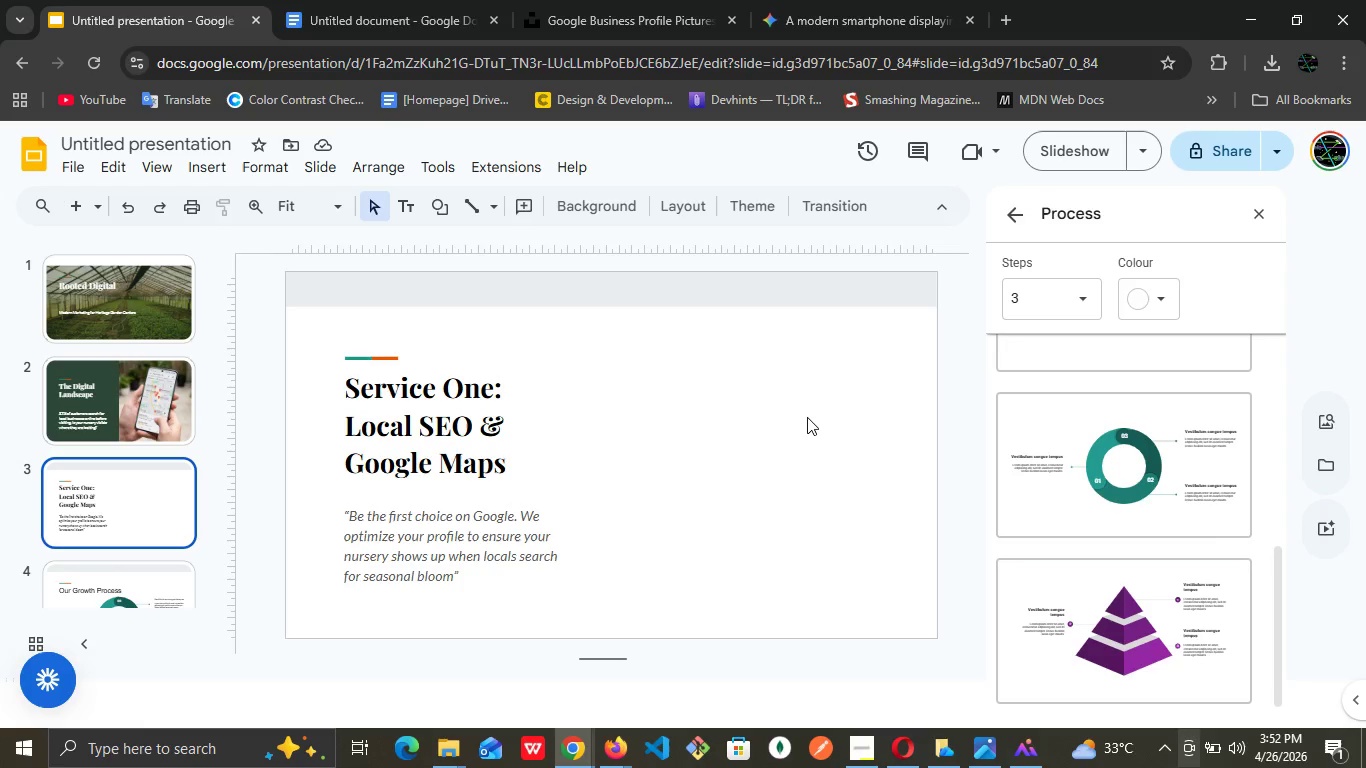 
left_click([805, 417])
 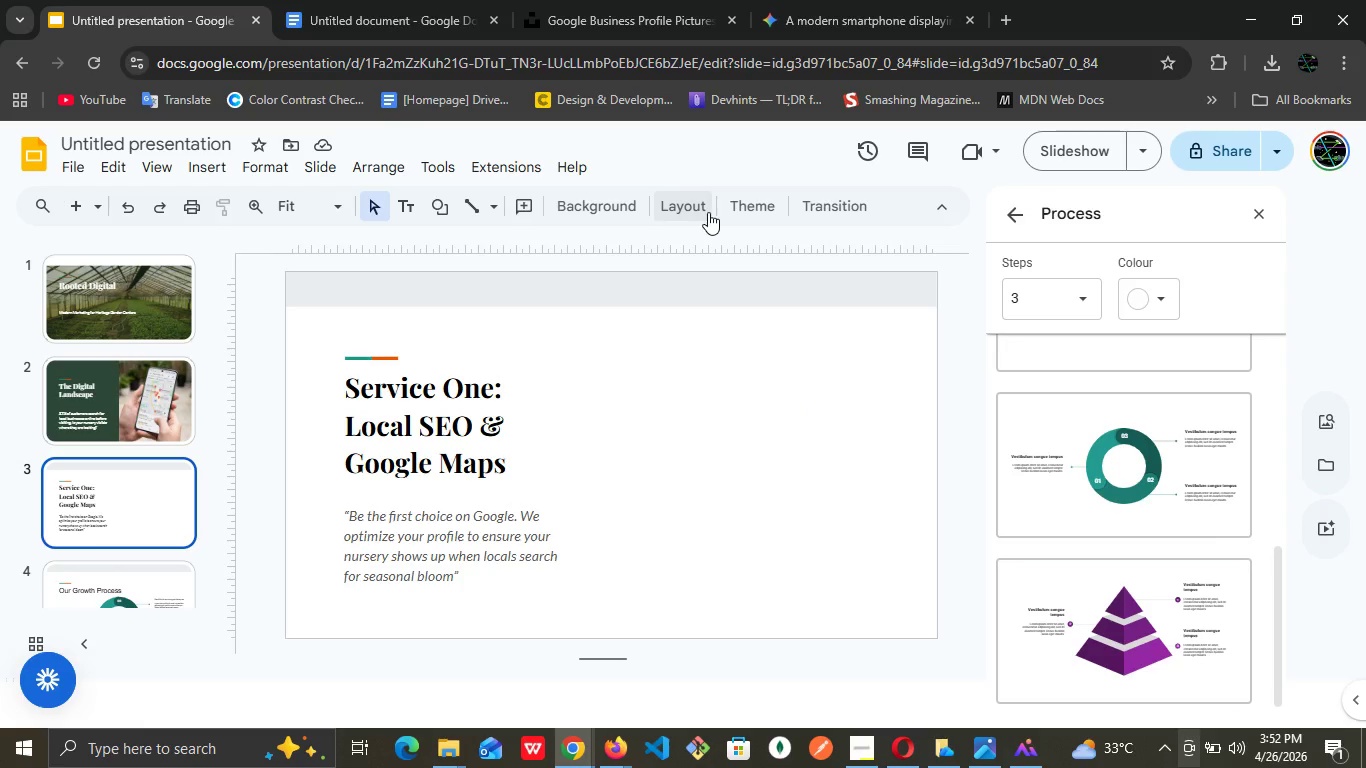 
left_click([693, 205])
 